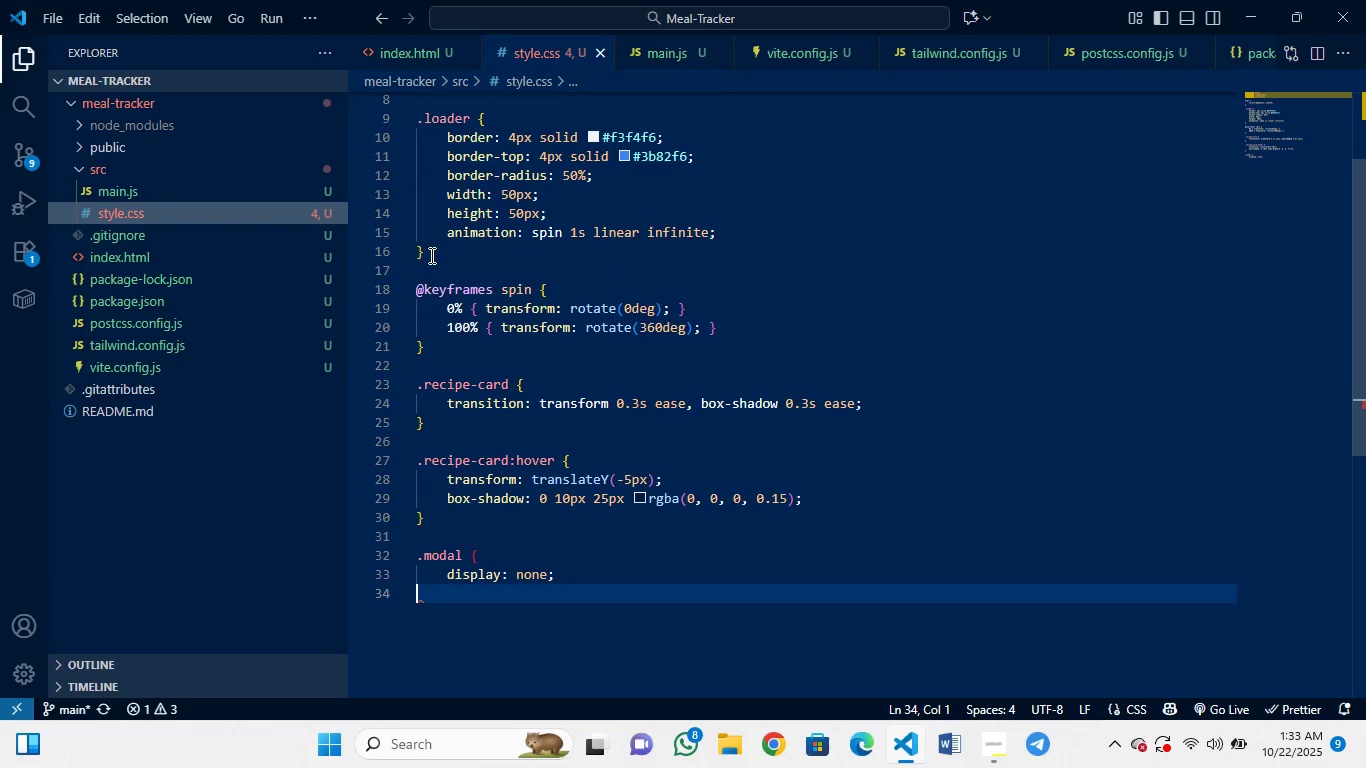 
key(Control+Z)
 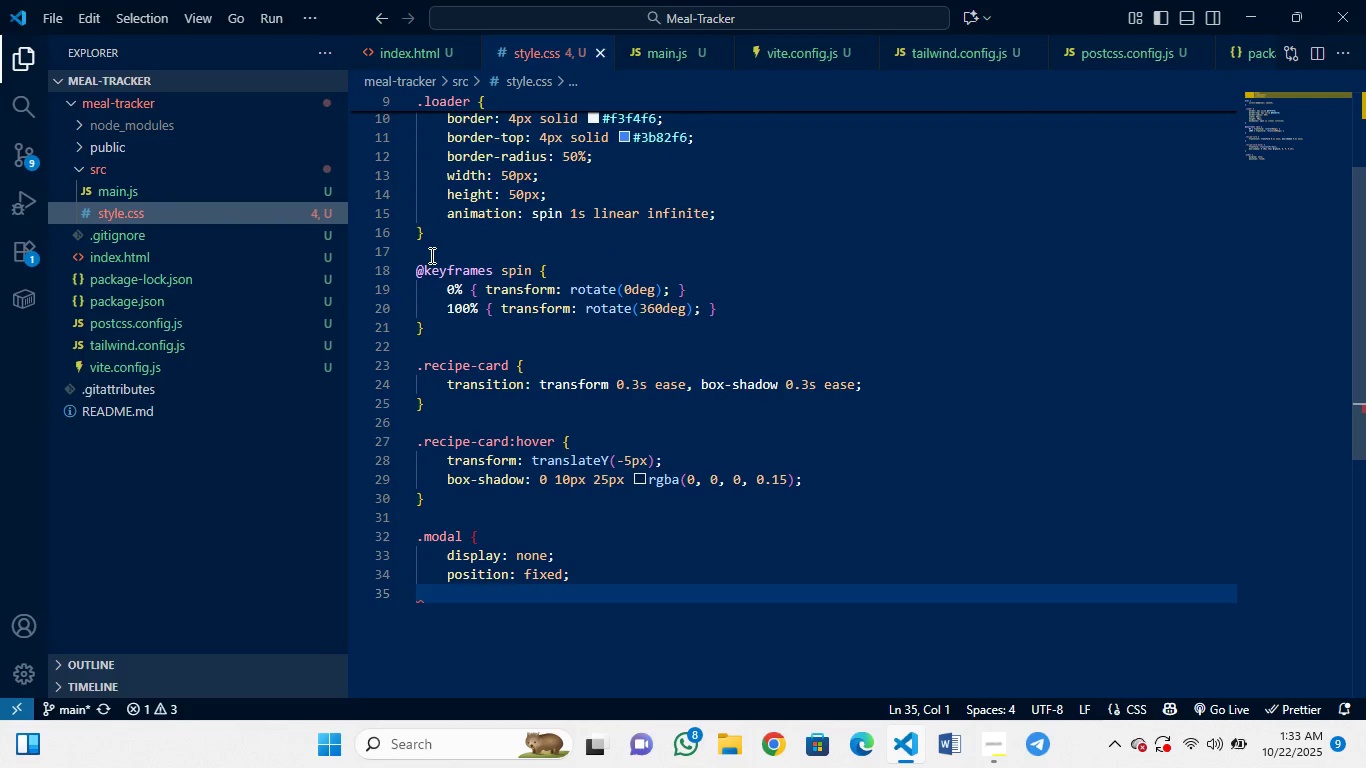 
key(Control+Z)
 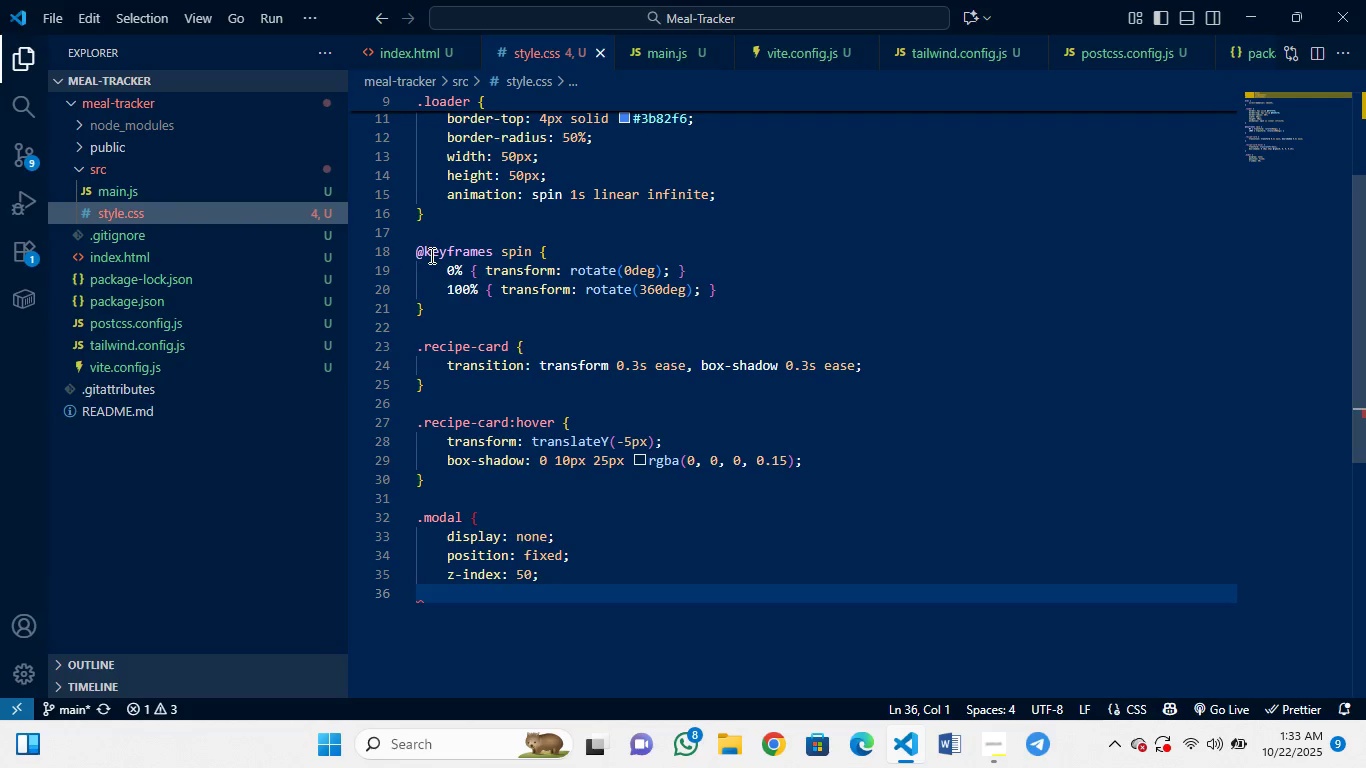 
key(Control+Z)
 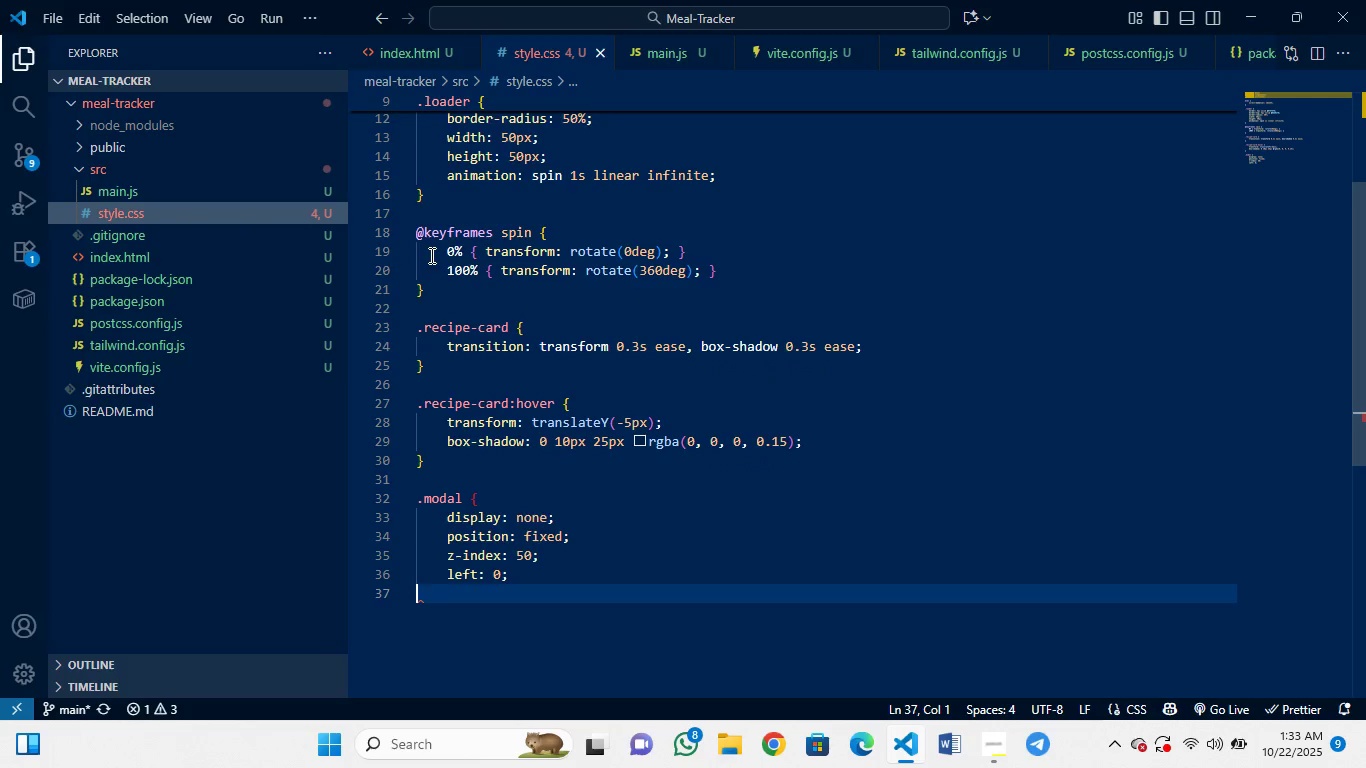 
key(Control+Z)
 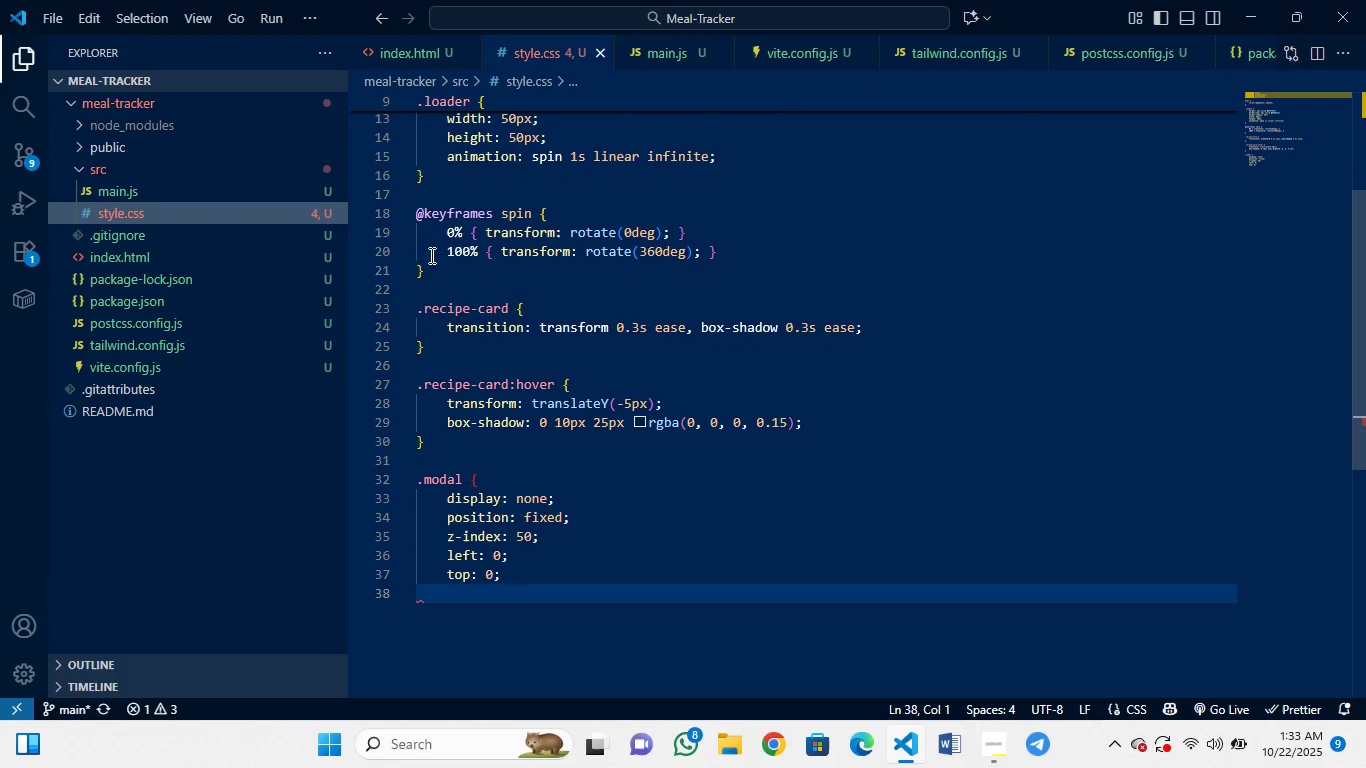 
hold_key(key=Z, duration=0.32)
 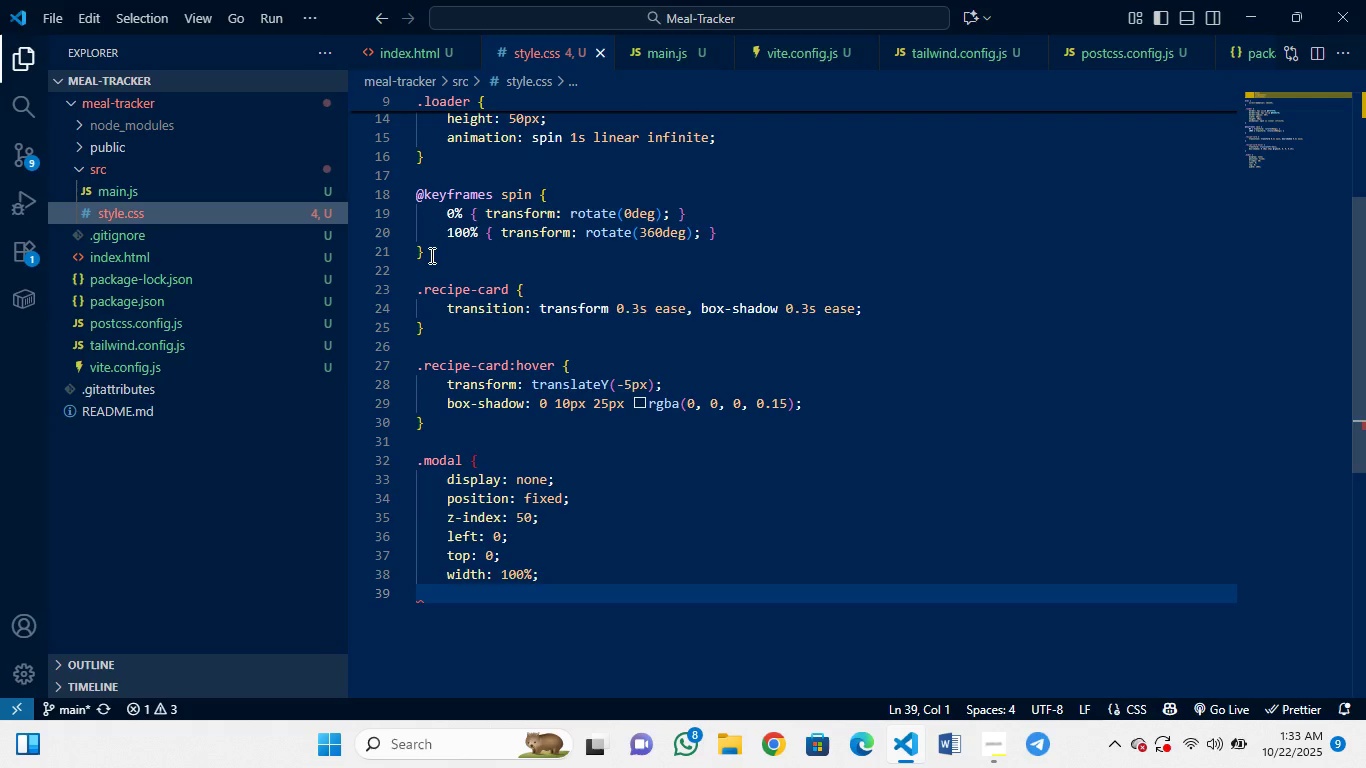 
wait(8.08)
 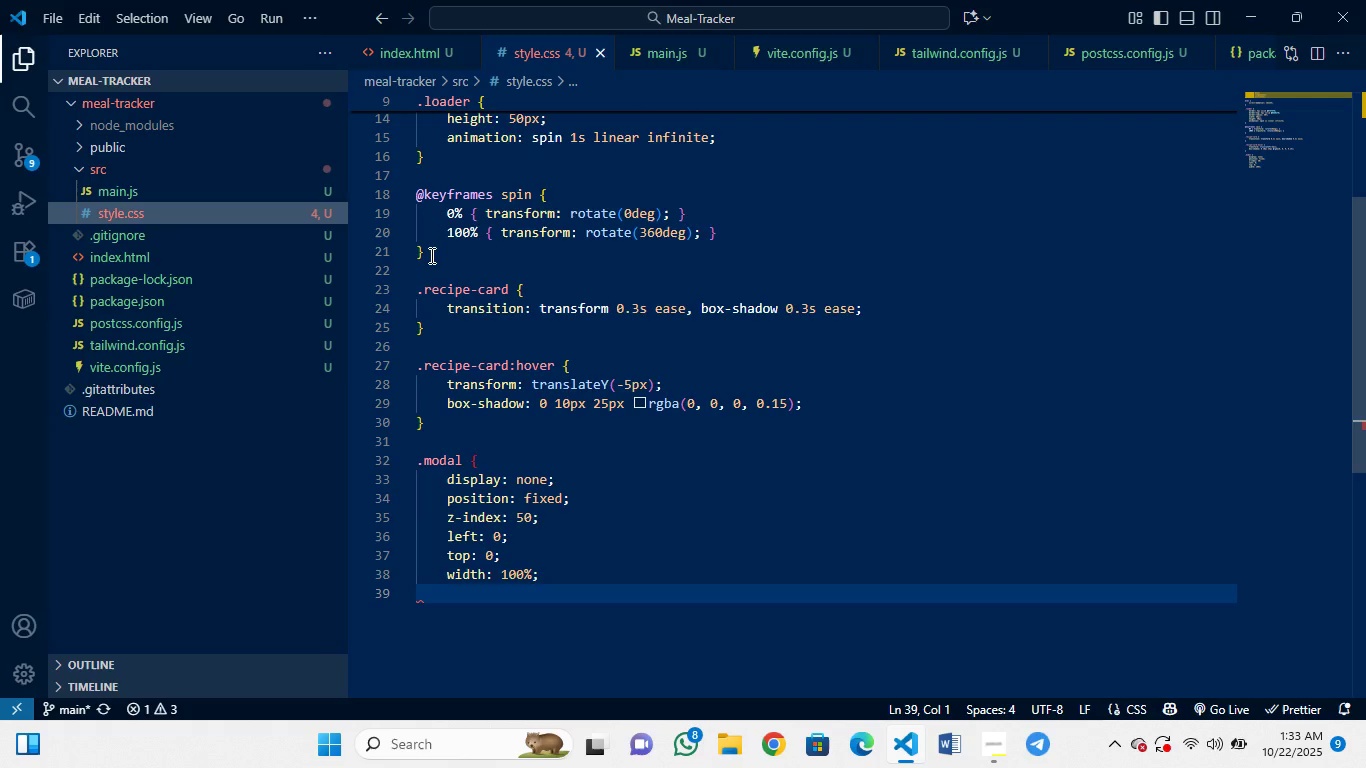 
key(Control+Z)
 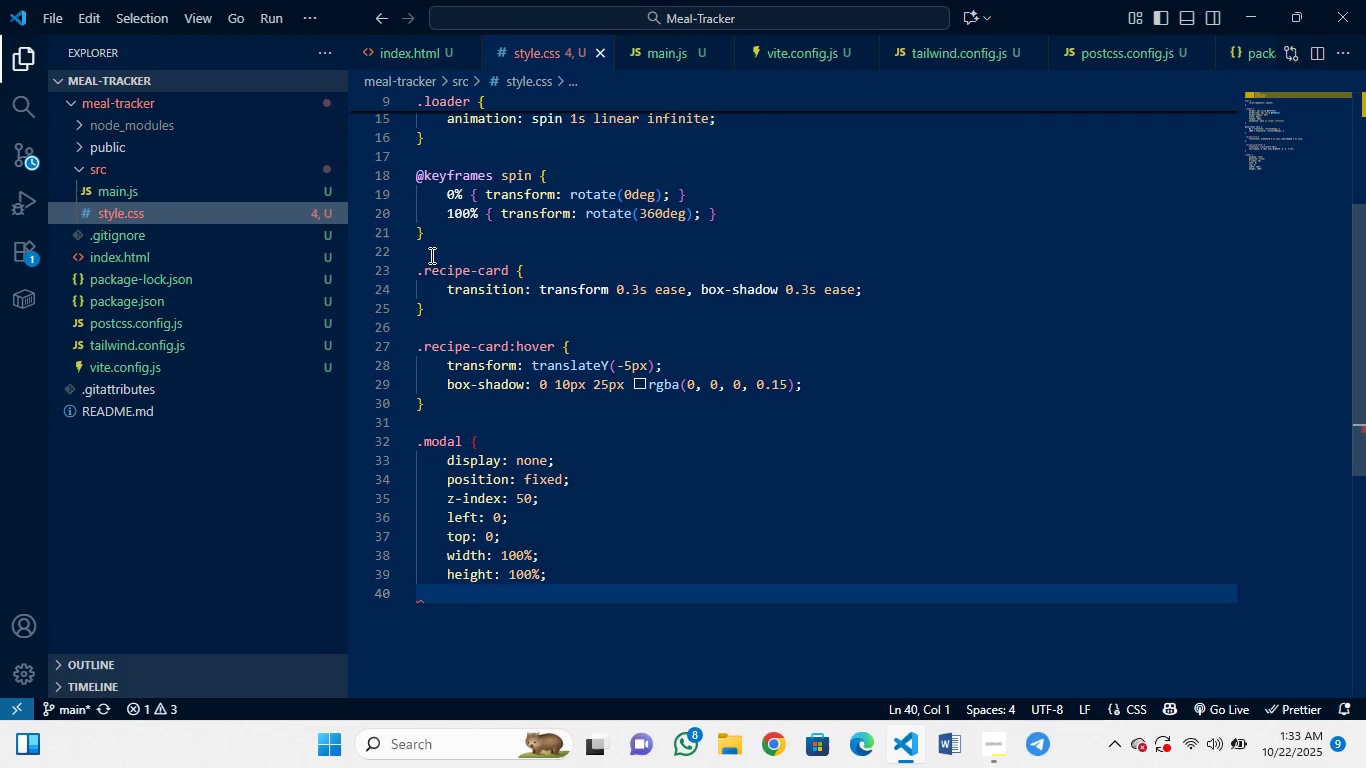 
key(Control+Z)
 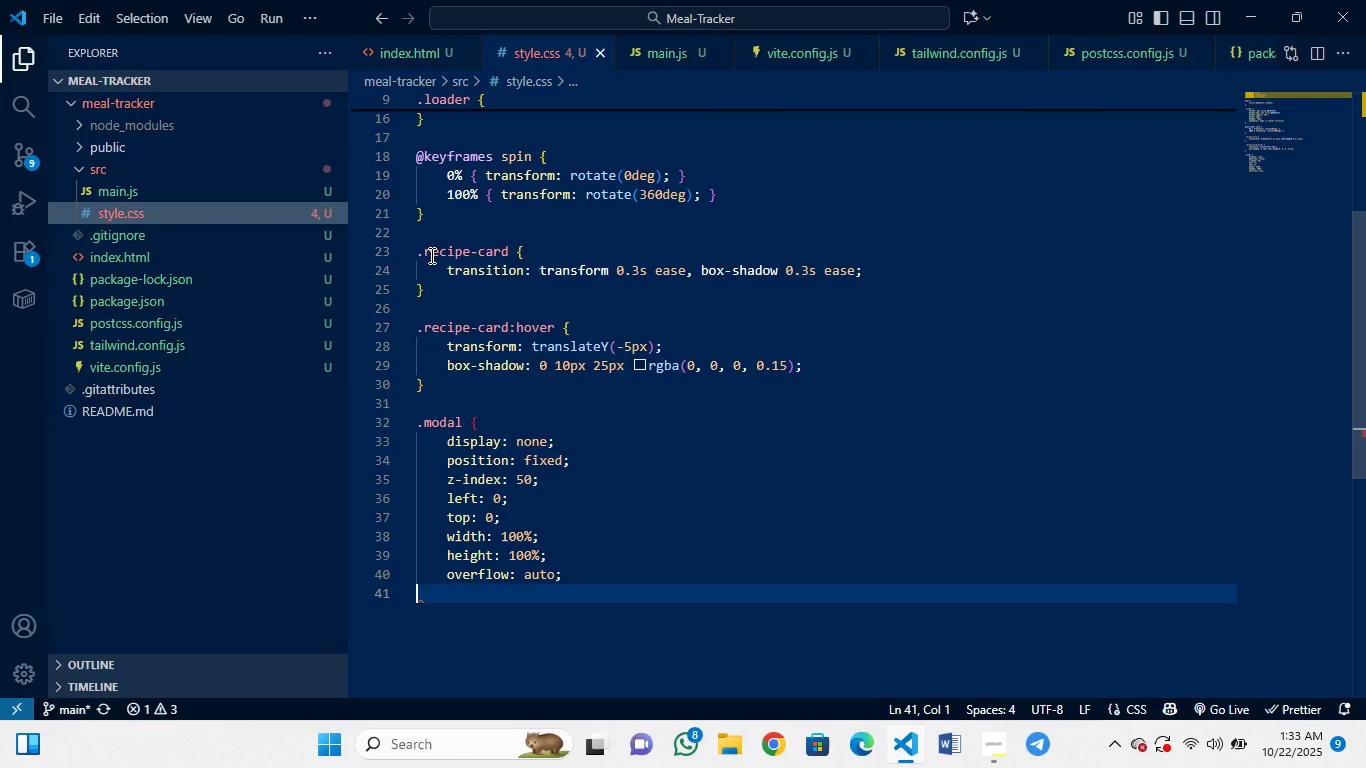 
key(Control+Z)
 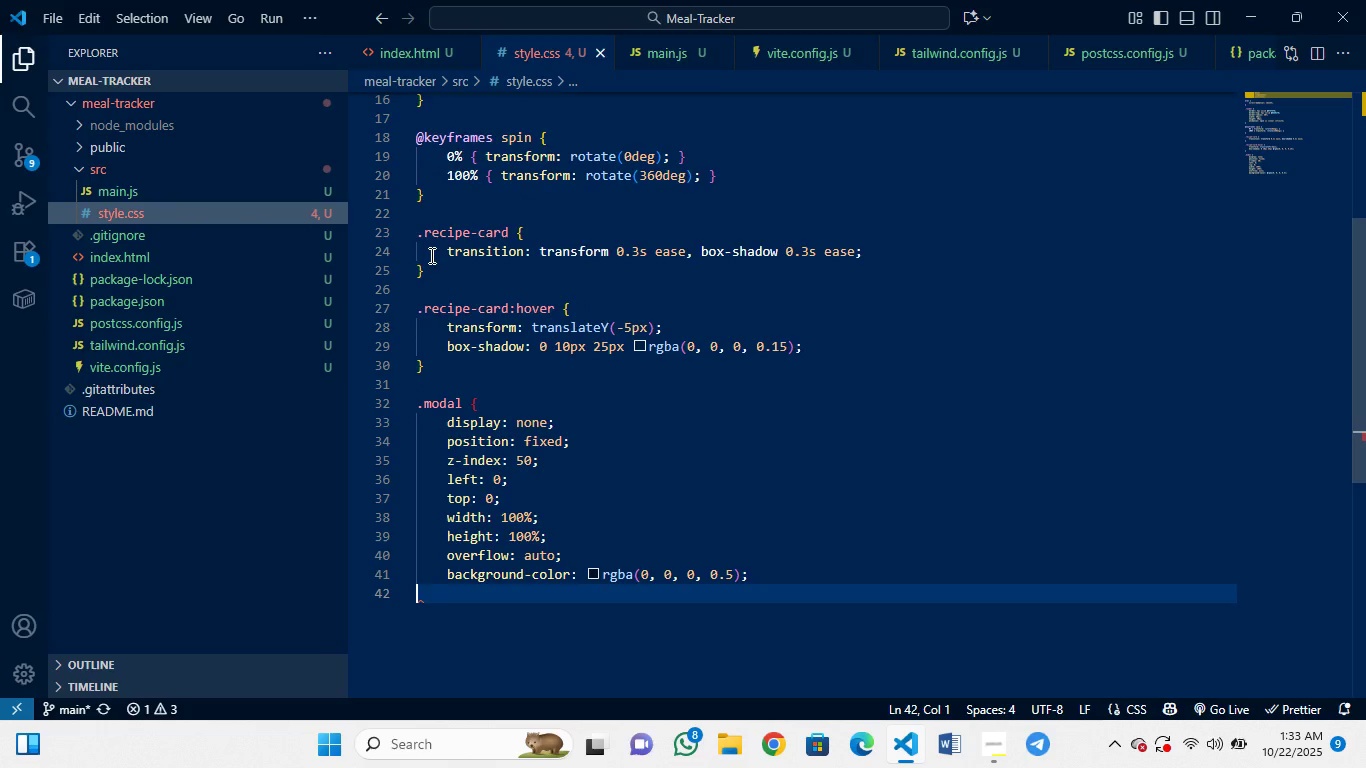 
key(Control+Z)
 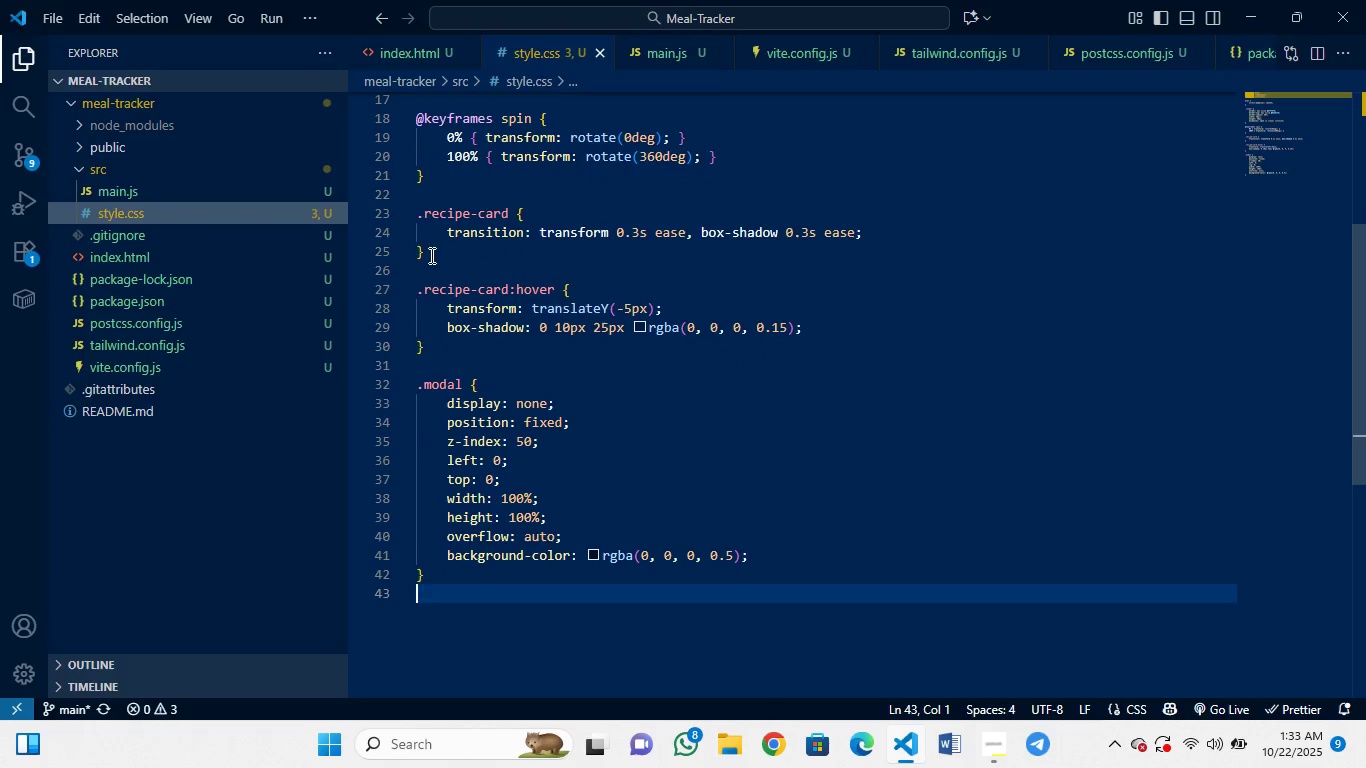 
key(Control+Z)
 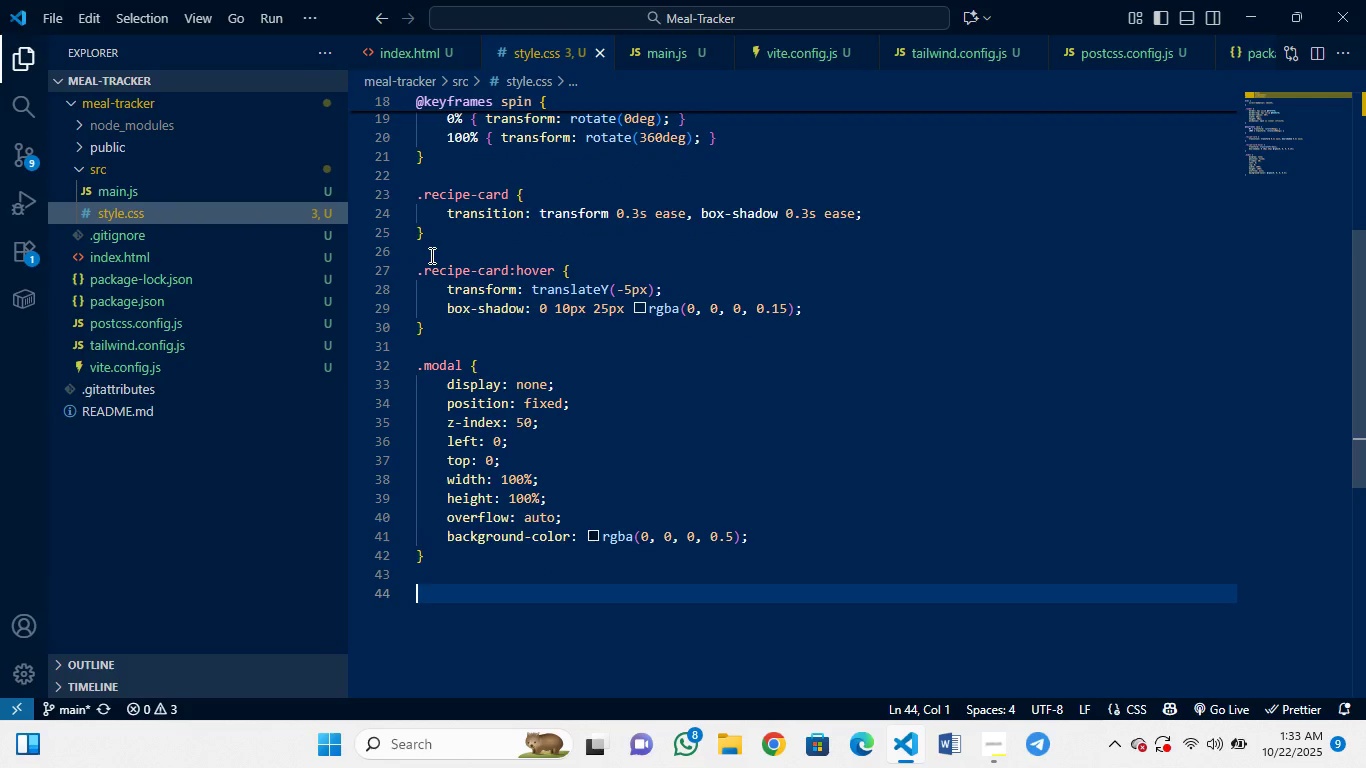 
key(Control+Z)
 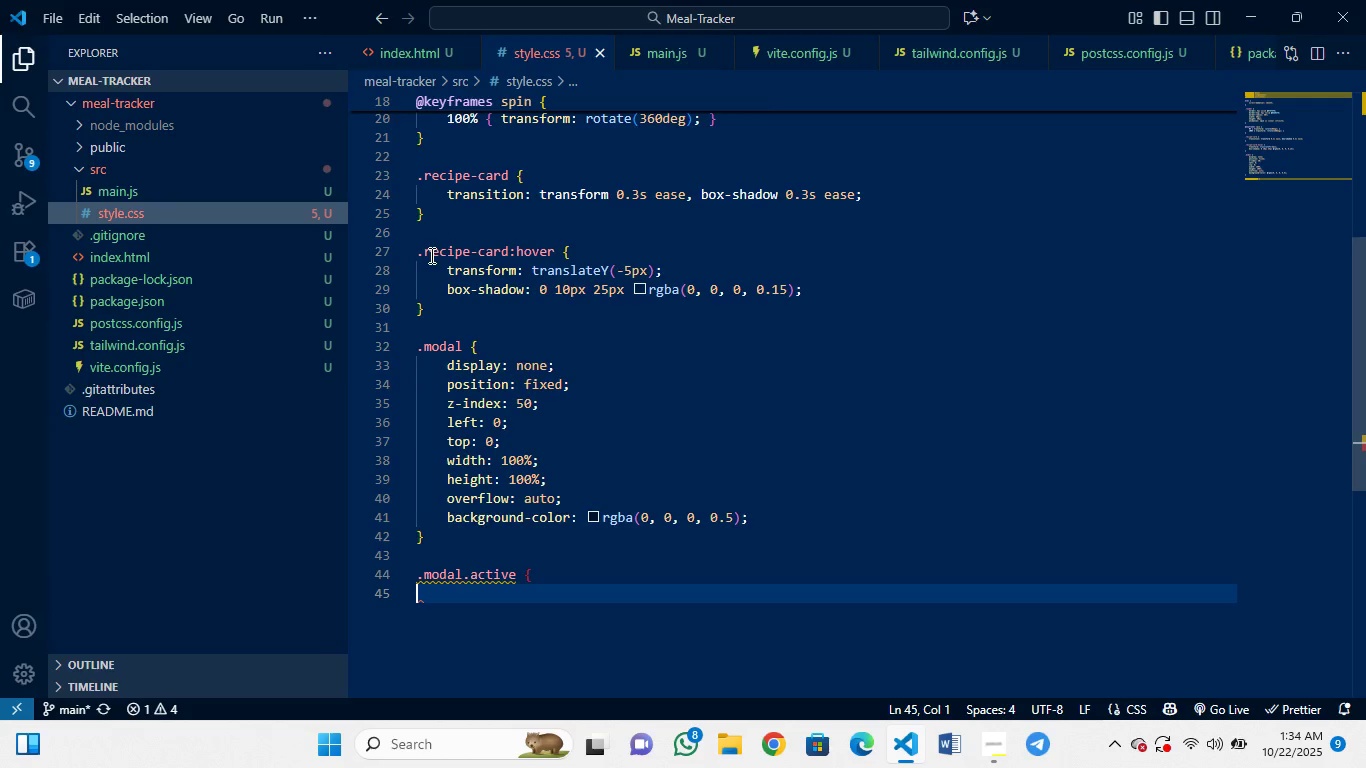 
key(Control+Z)
 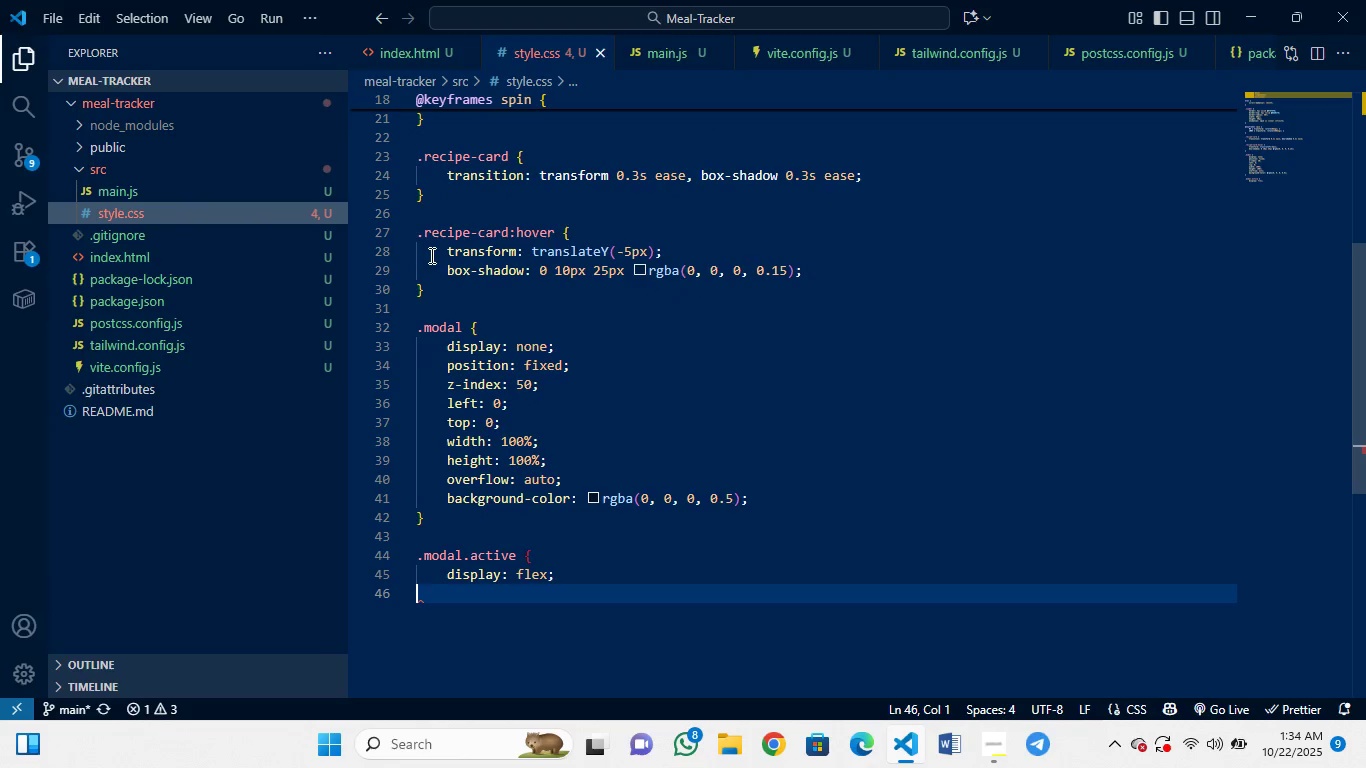 
wait(5.22)
 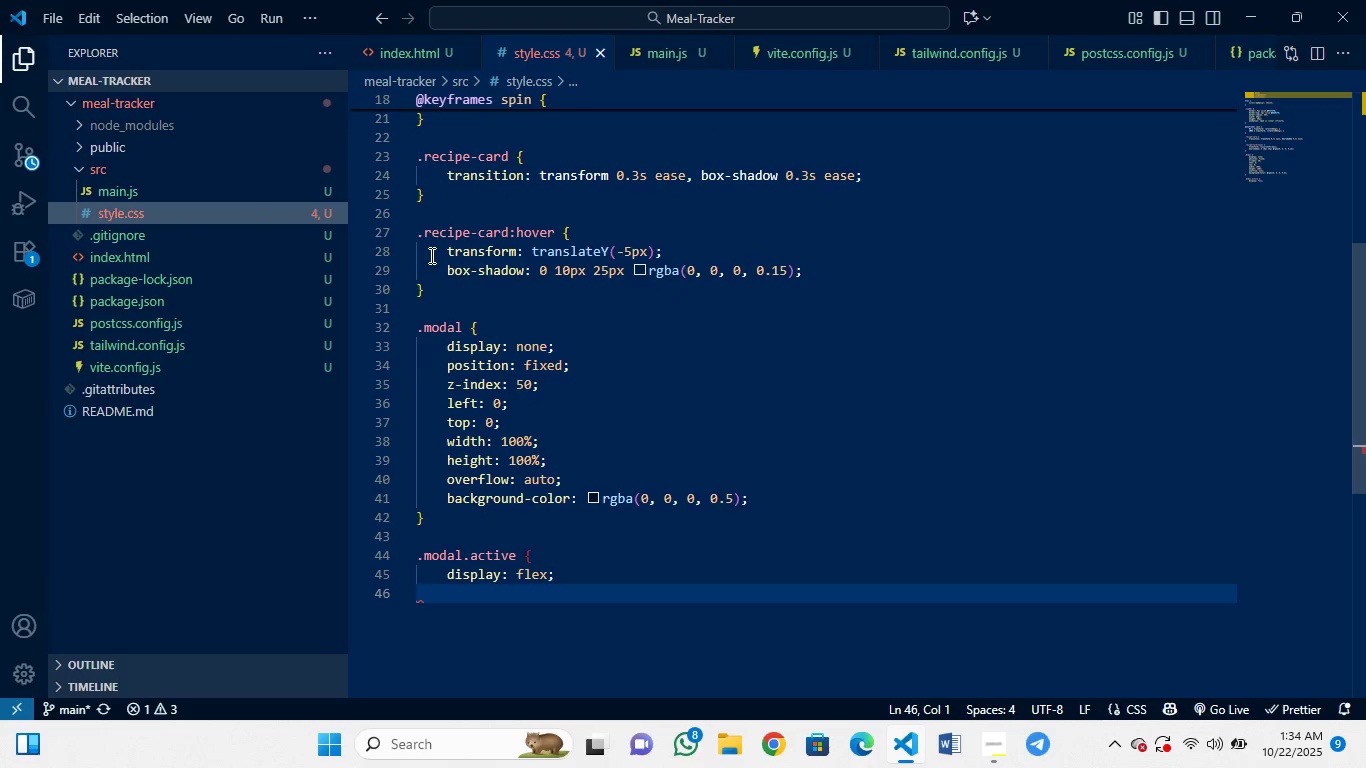 
key(Control+Z)
 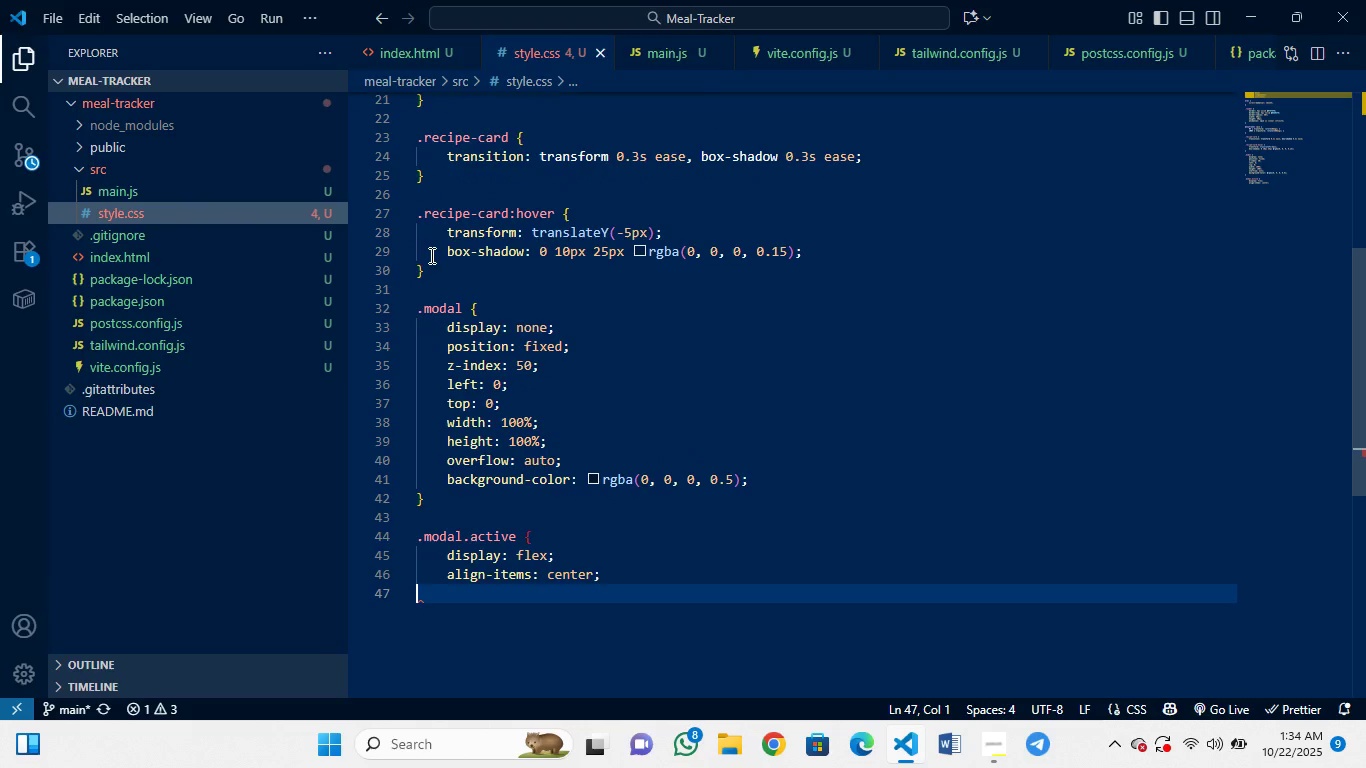 
key(Control+Z)
 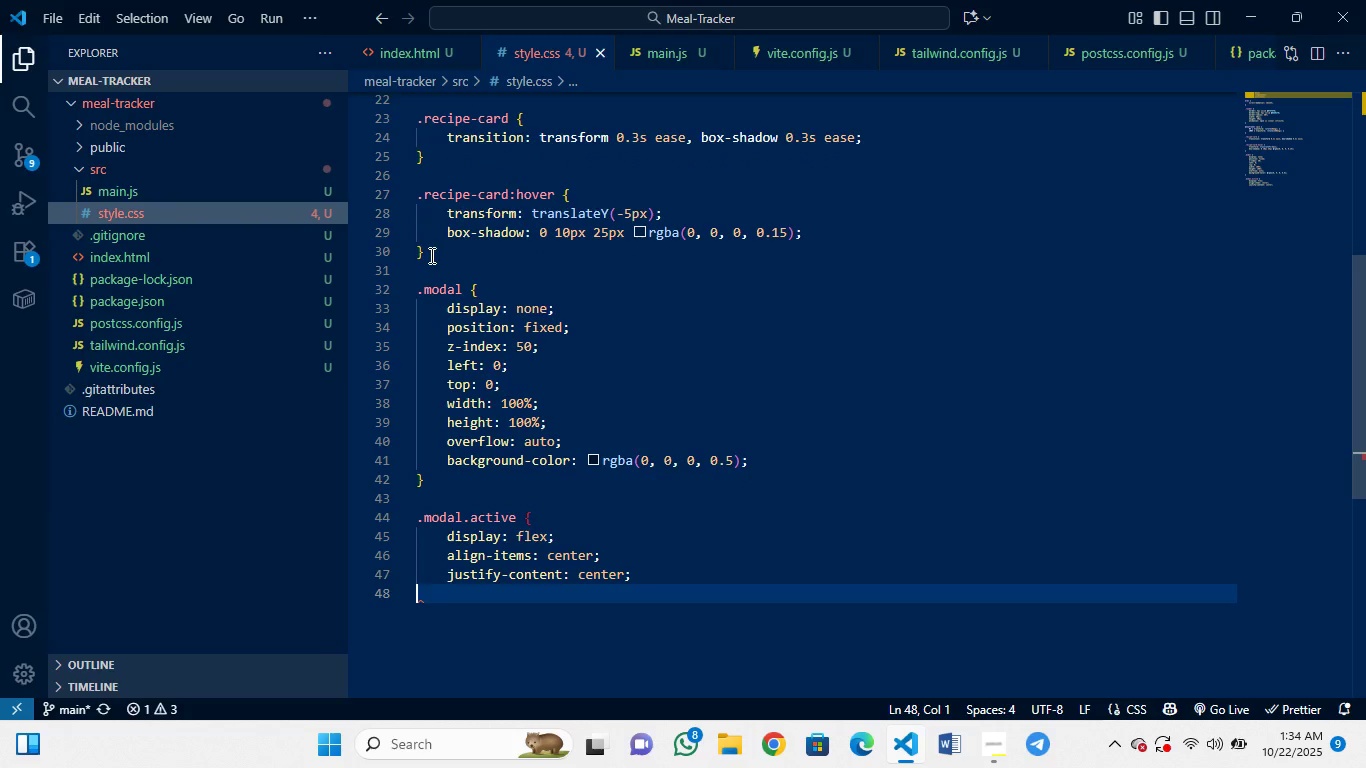 
key(Control+Z)
 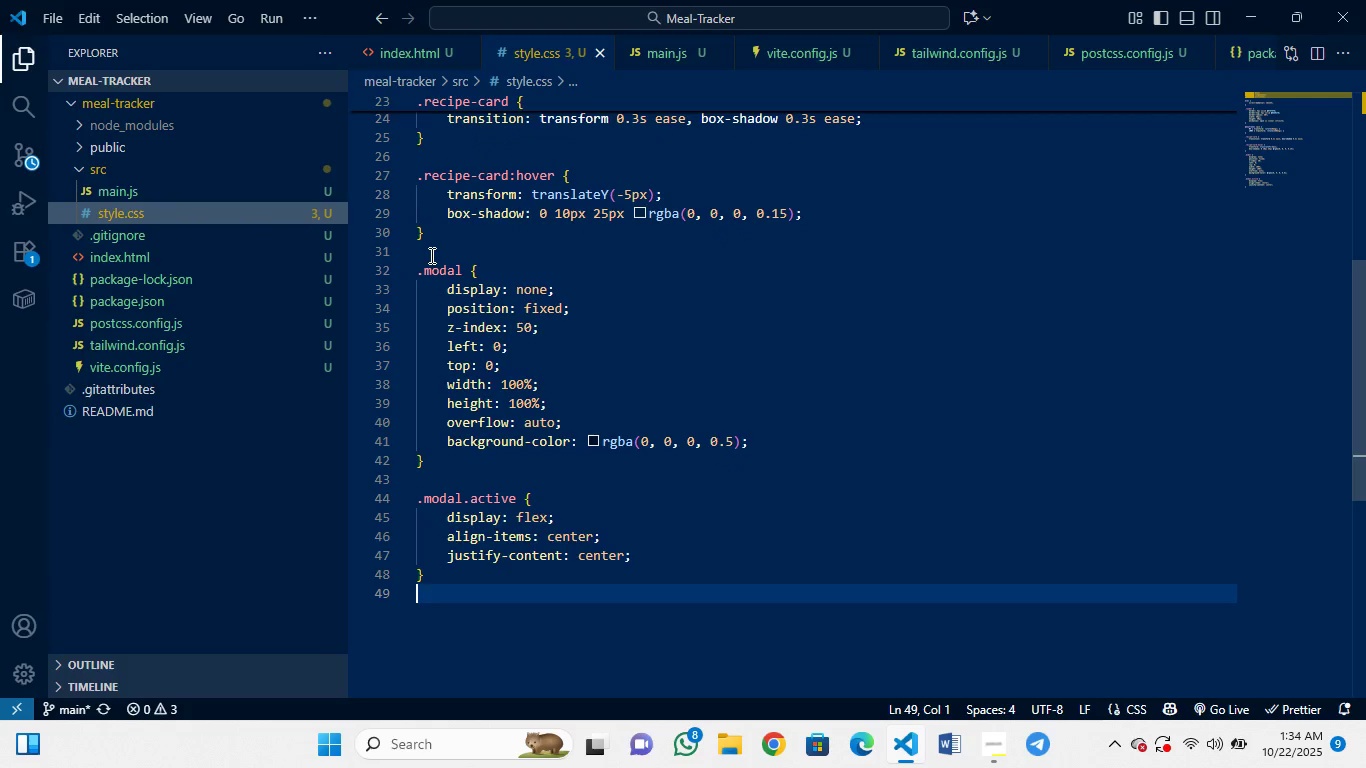 
key(Control+Z)
 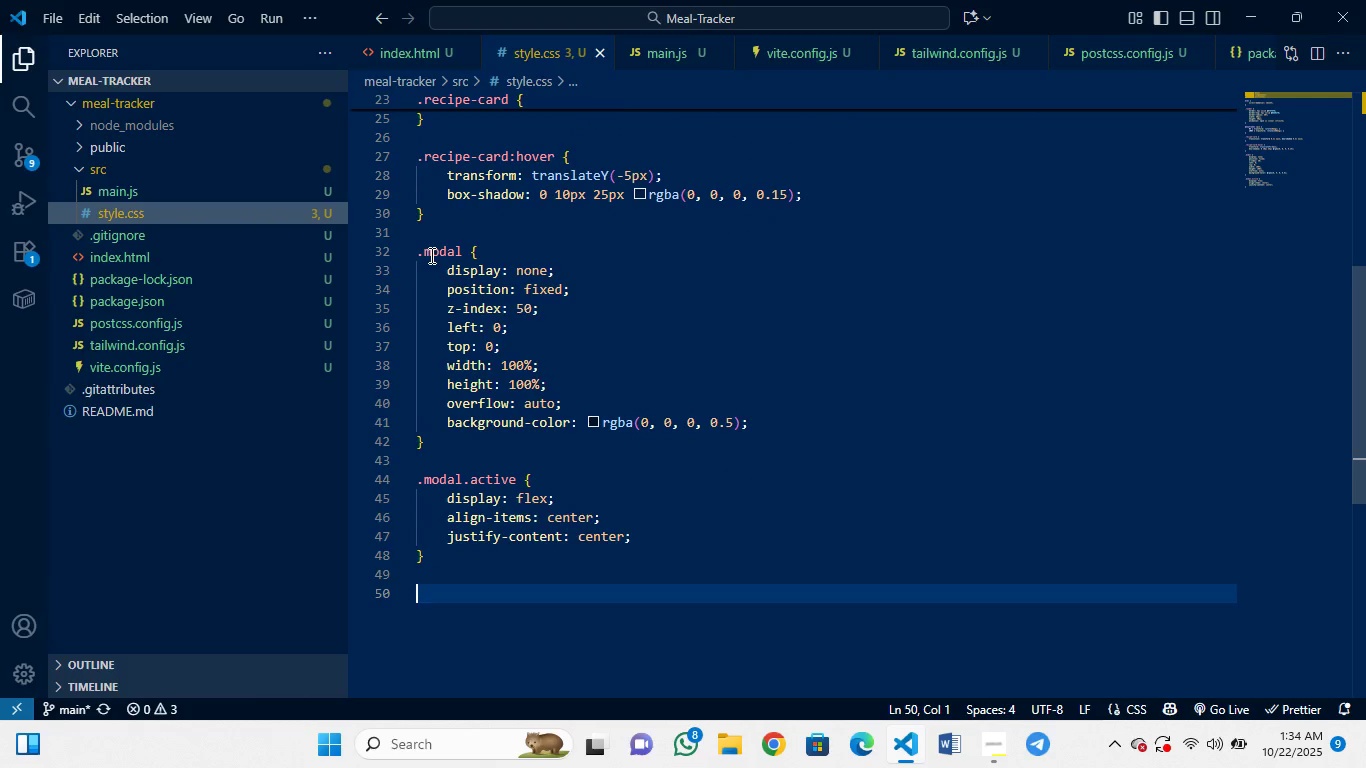 
key(Control+Z)
 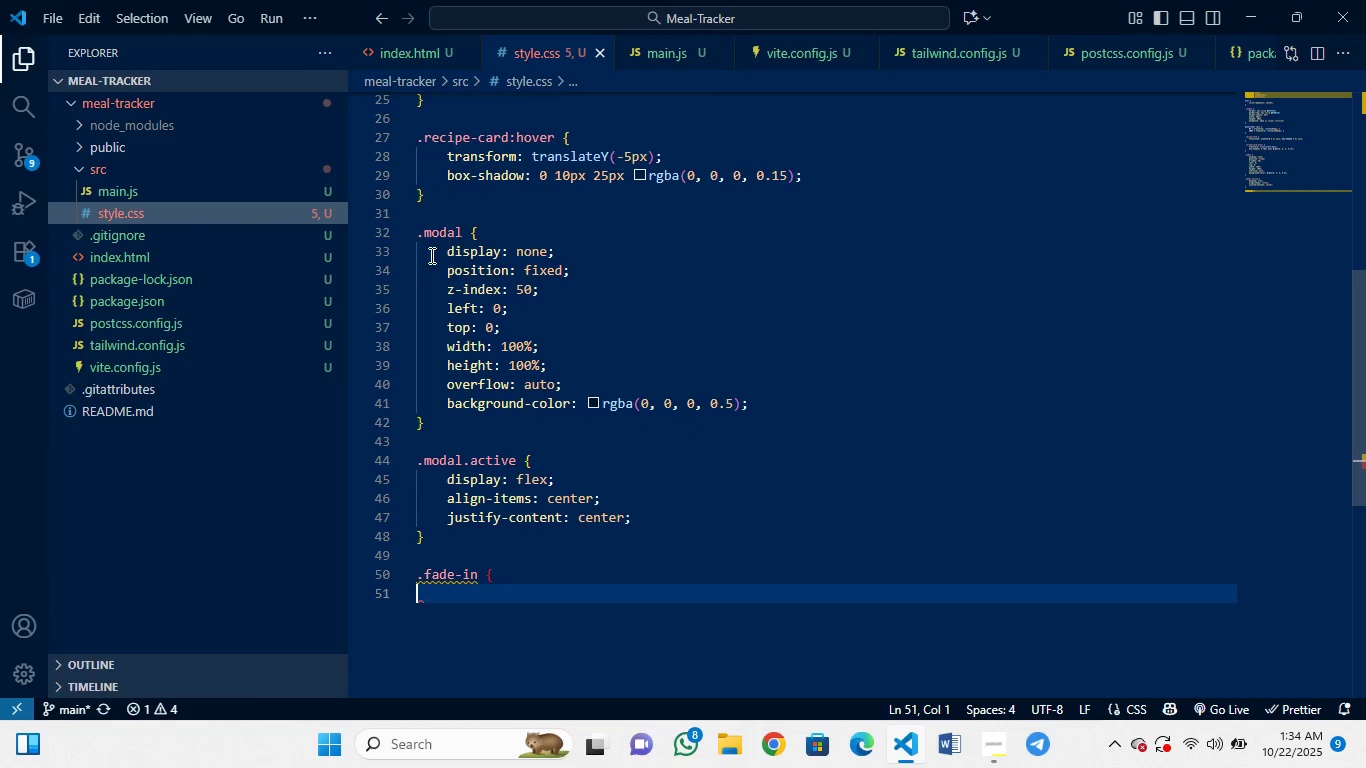 
key(Control+Z)
 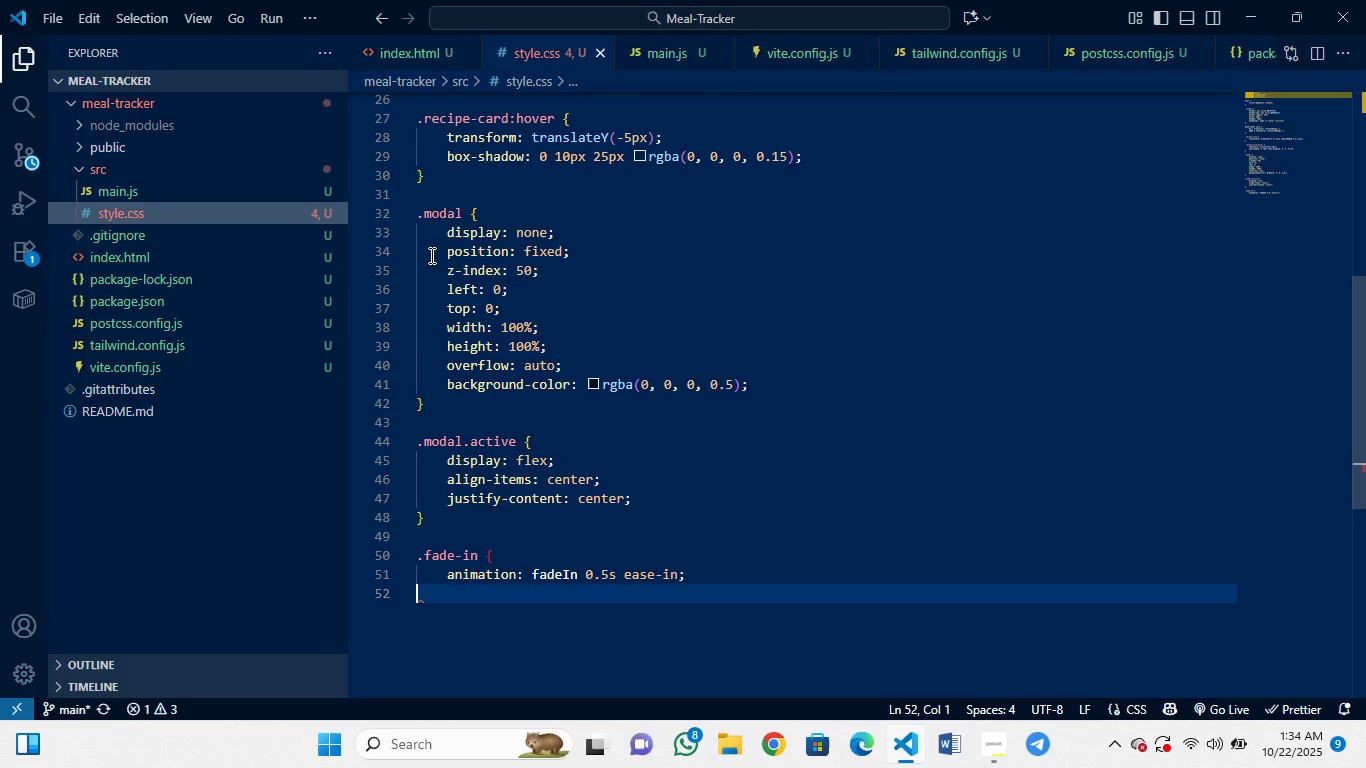 
key(Control+Z)
 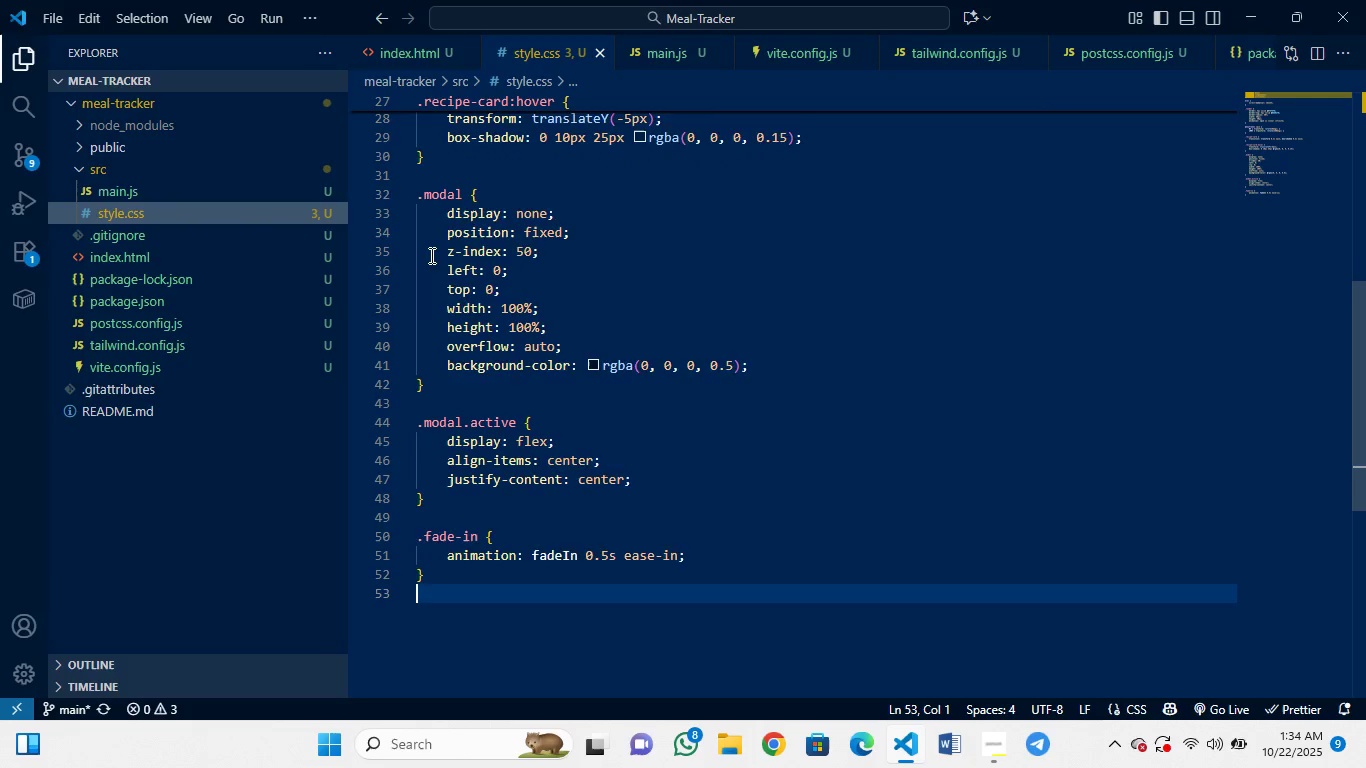 
key(Control+Z)
 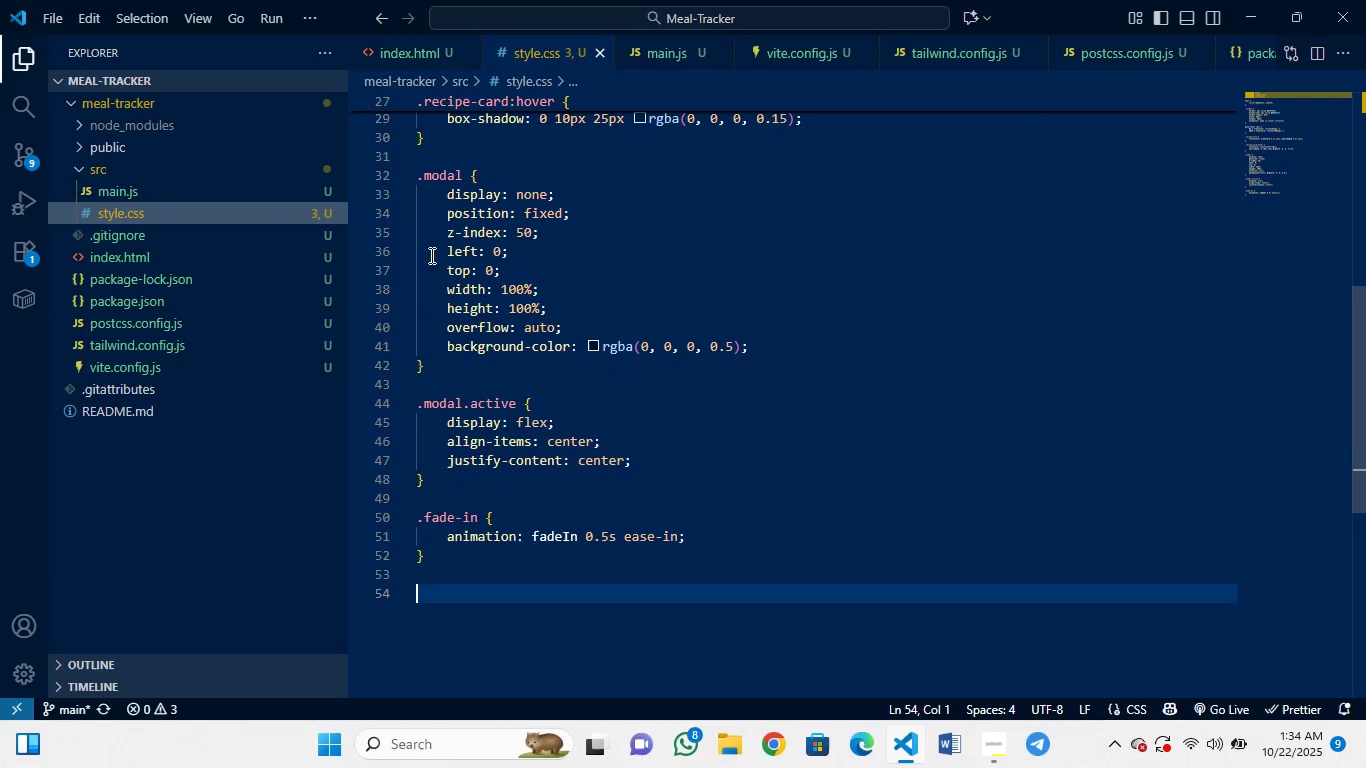 
hold_key(key=Z, duration=0.32)
 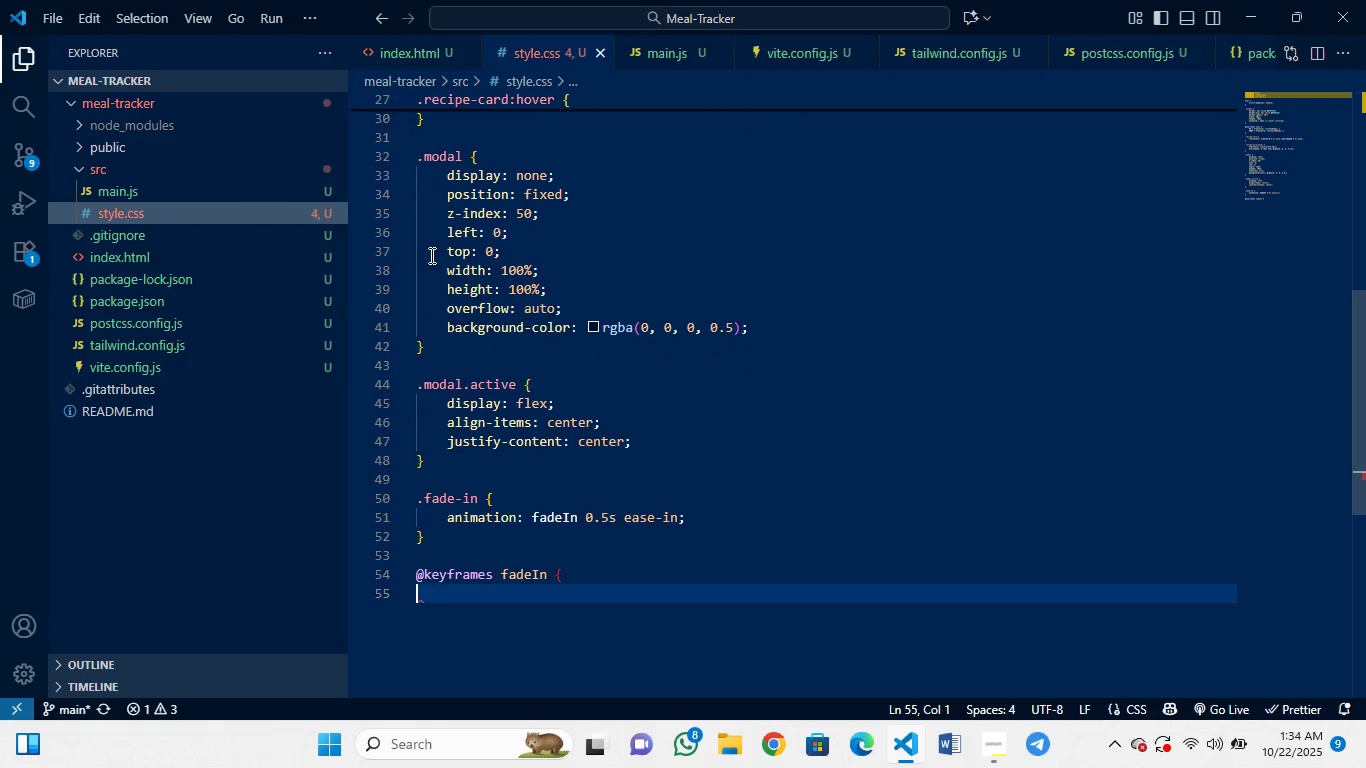 
key(Control+Z)
 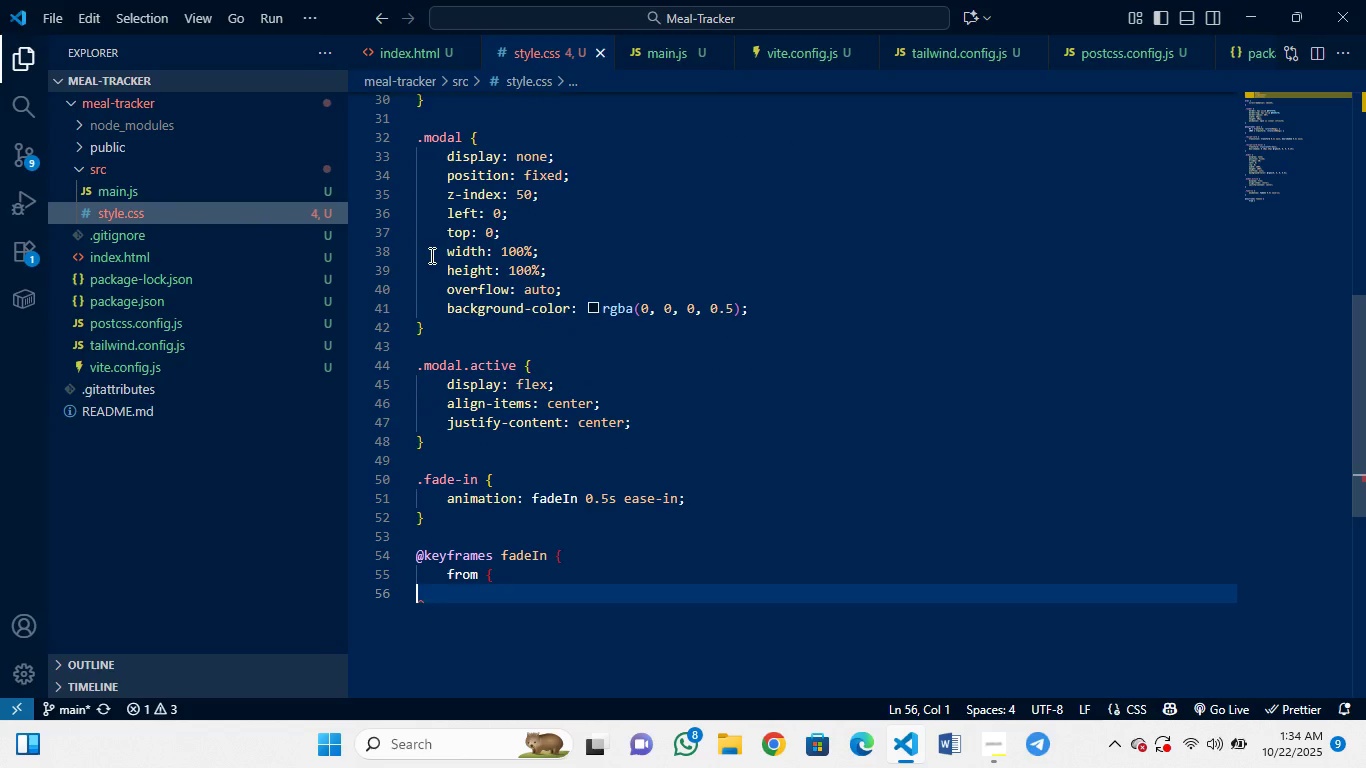 
key(Control+Z)
 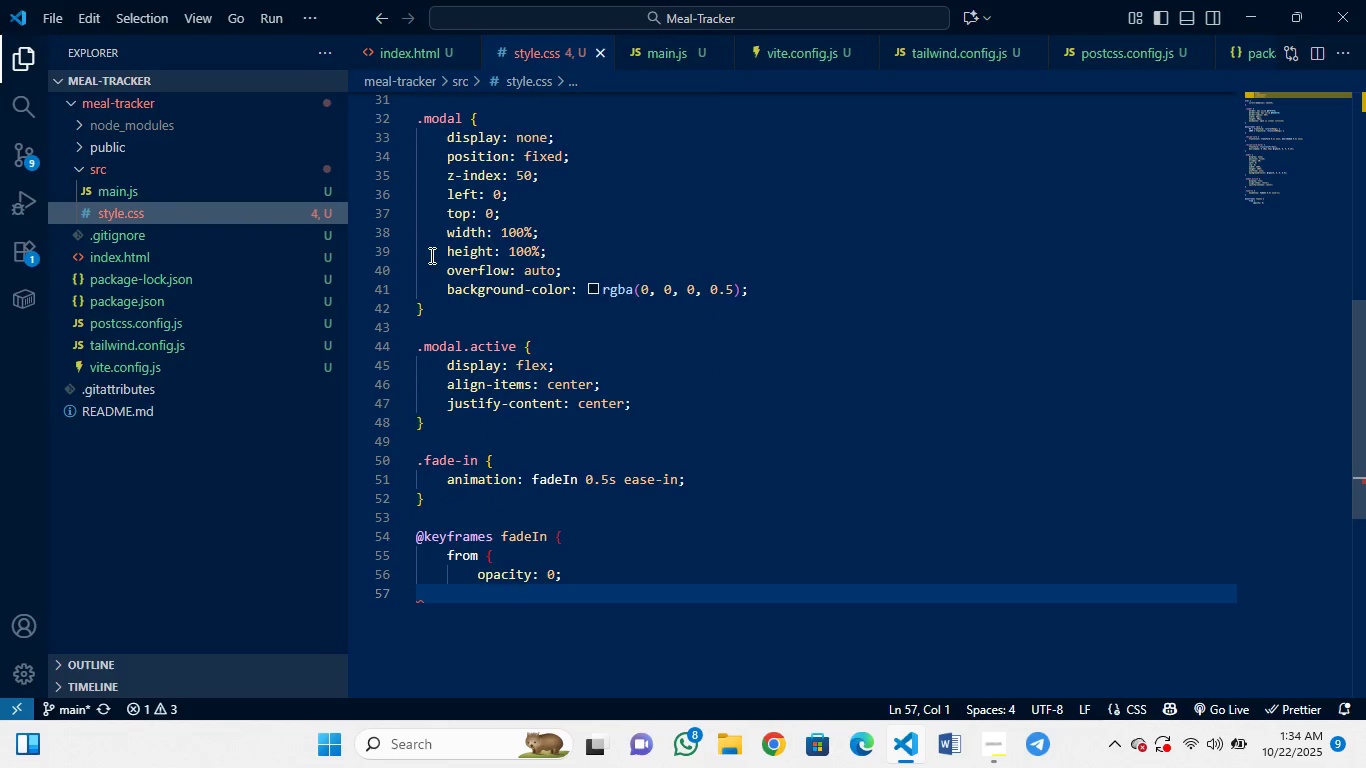 
key(Control+Z)
 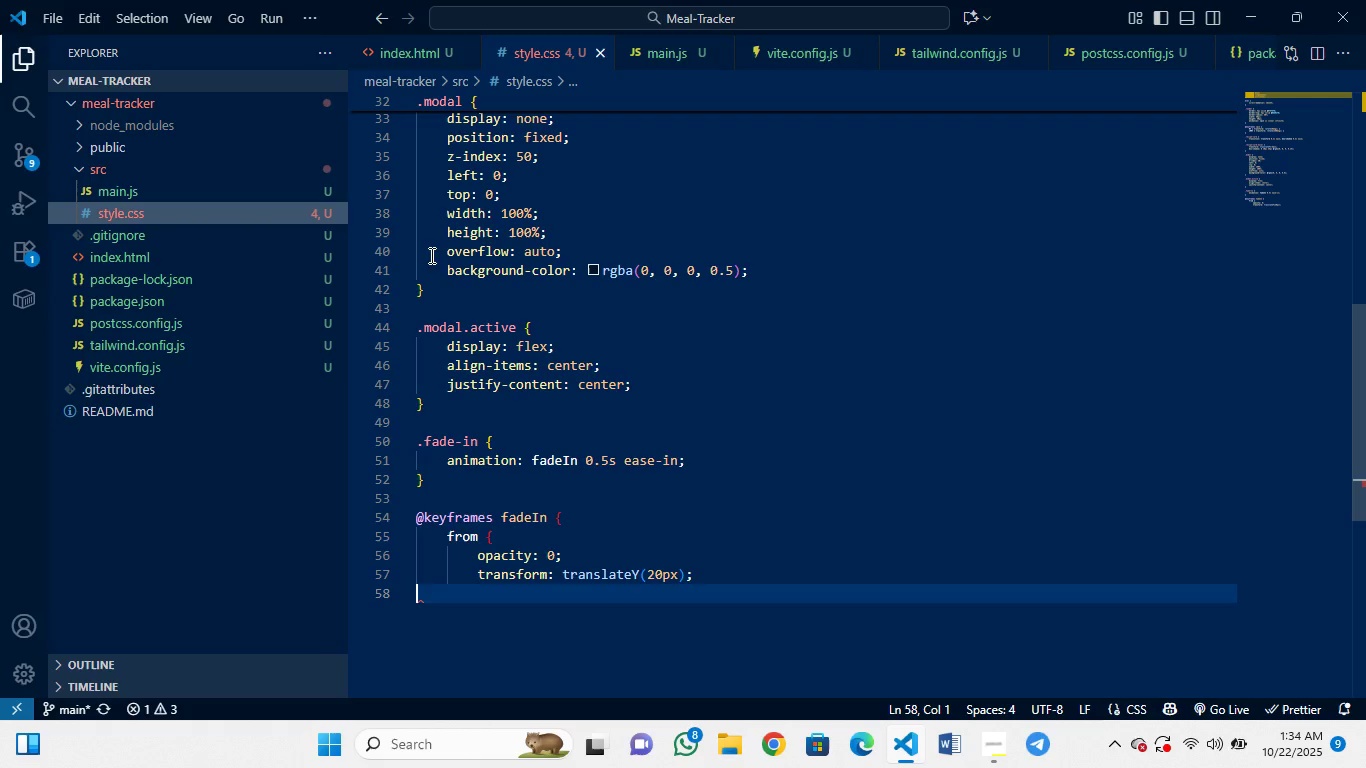 
key(Control+Z)
 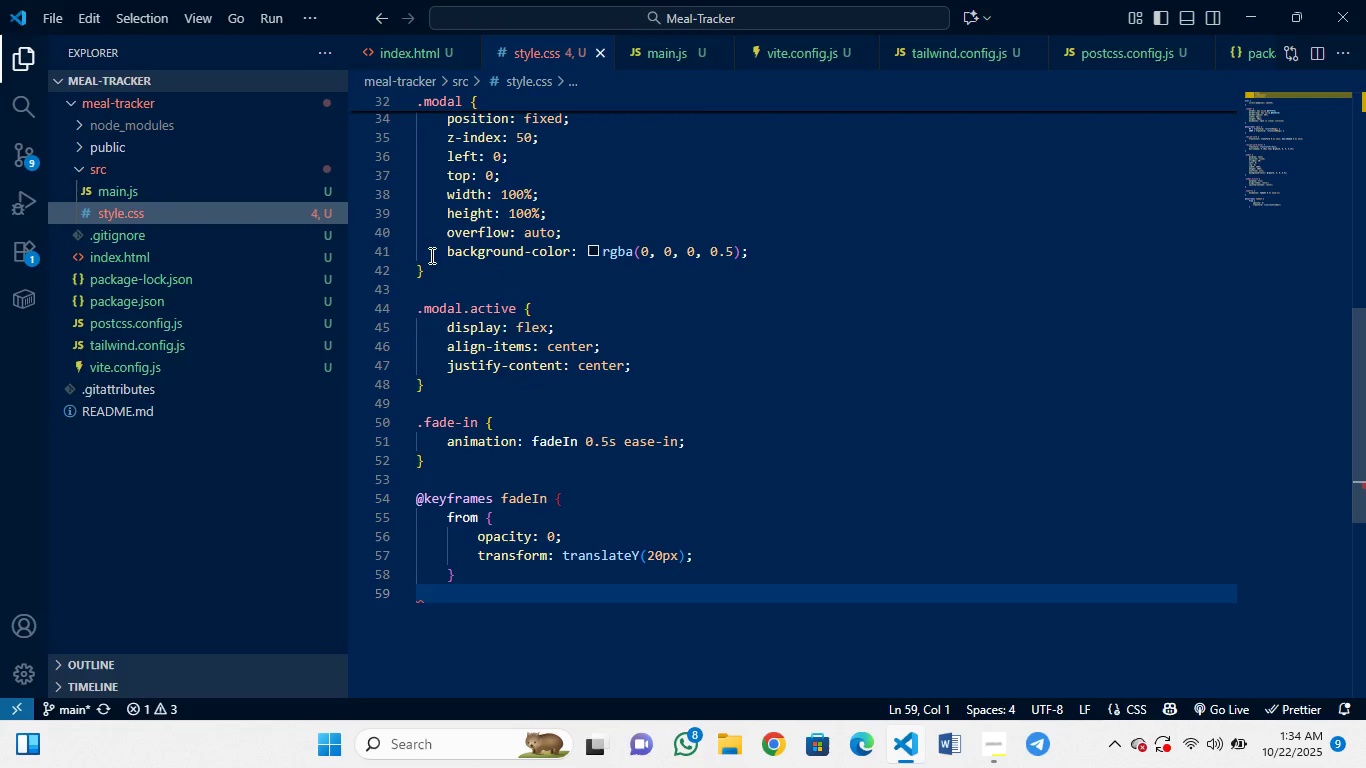 
key(Control+Z)
 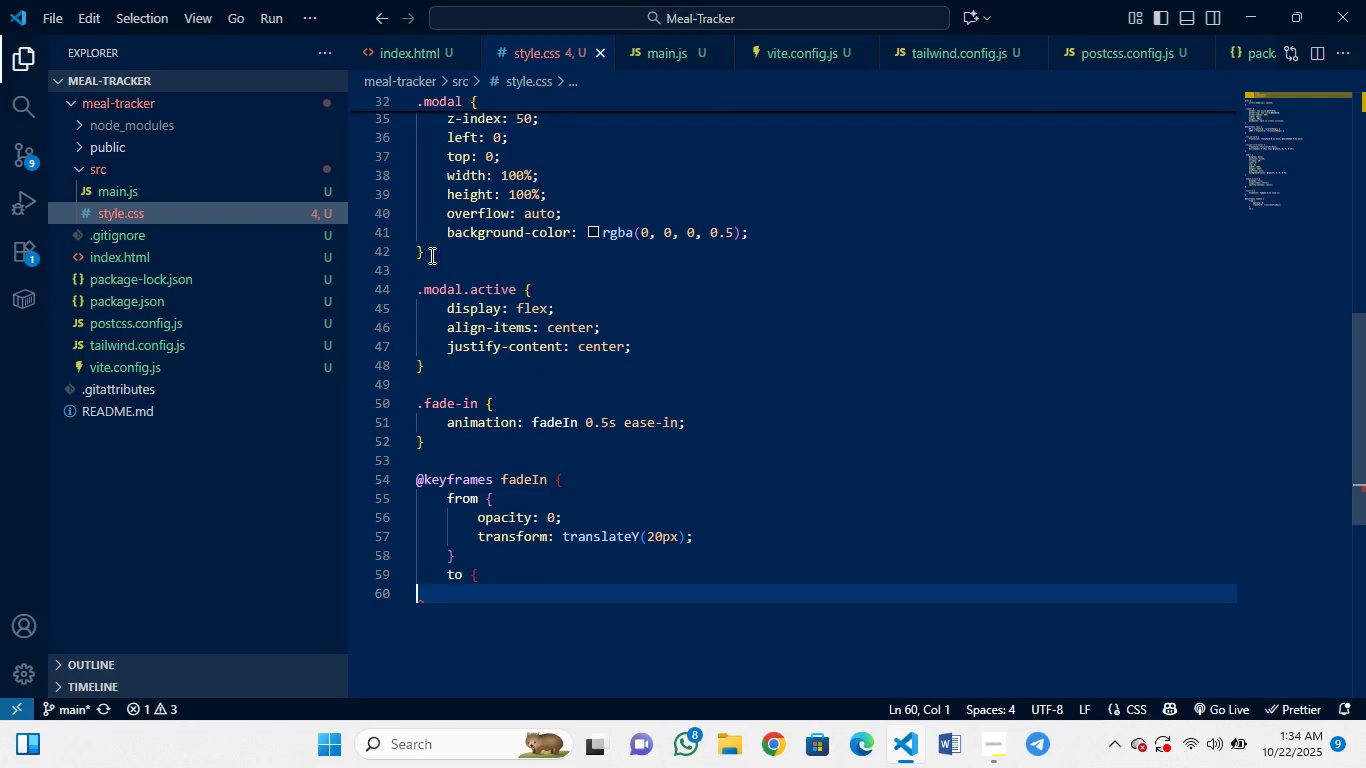 
key(Control+Z)
 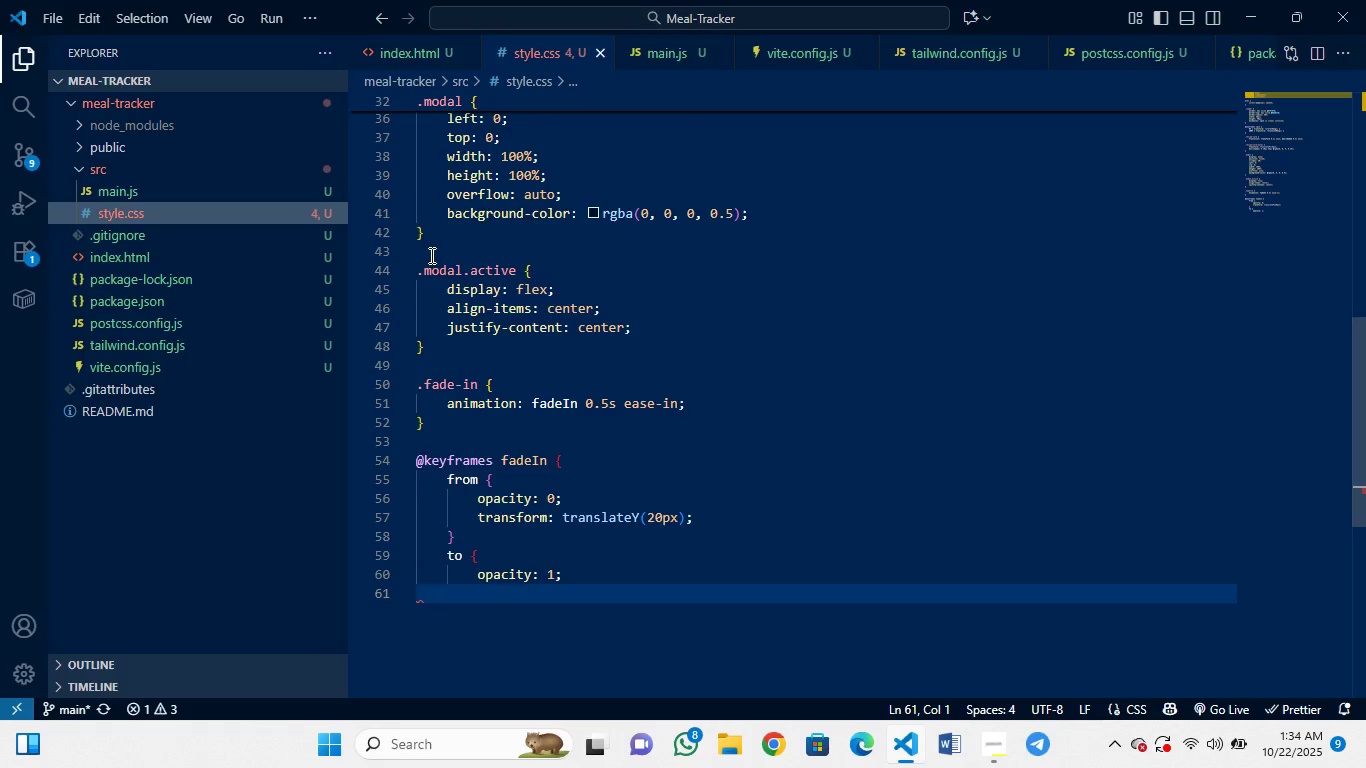 
key(Control+Z)
 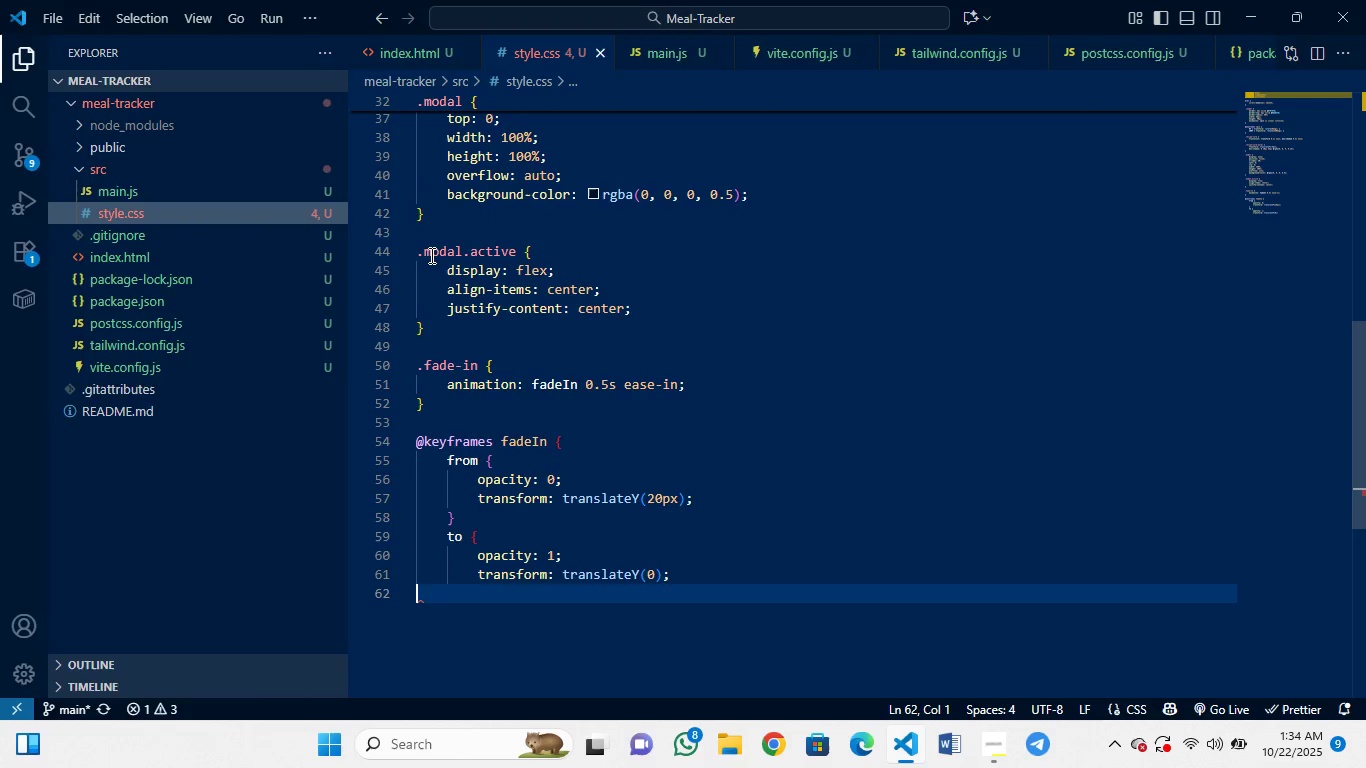 
key(Control+Z)
 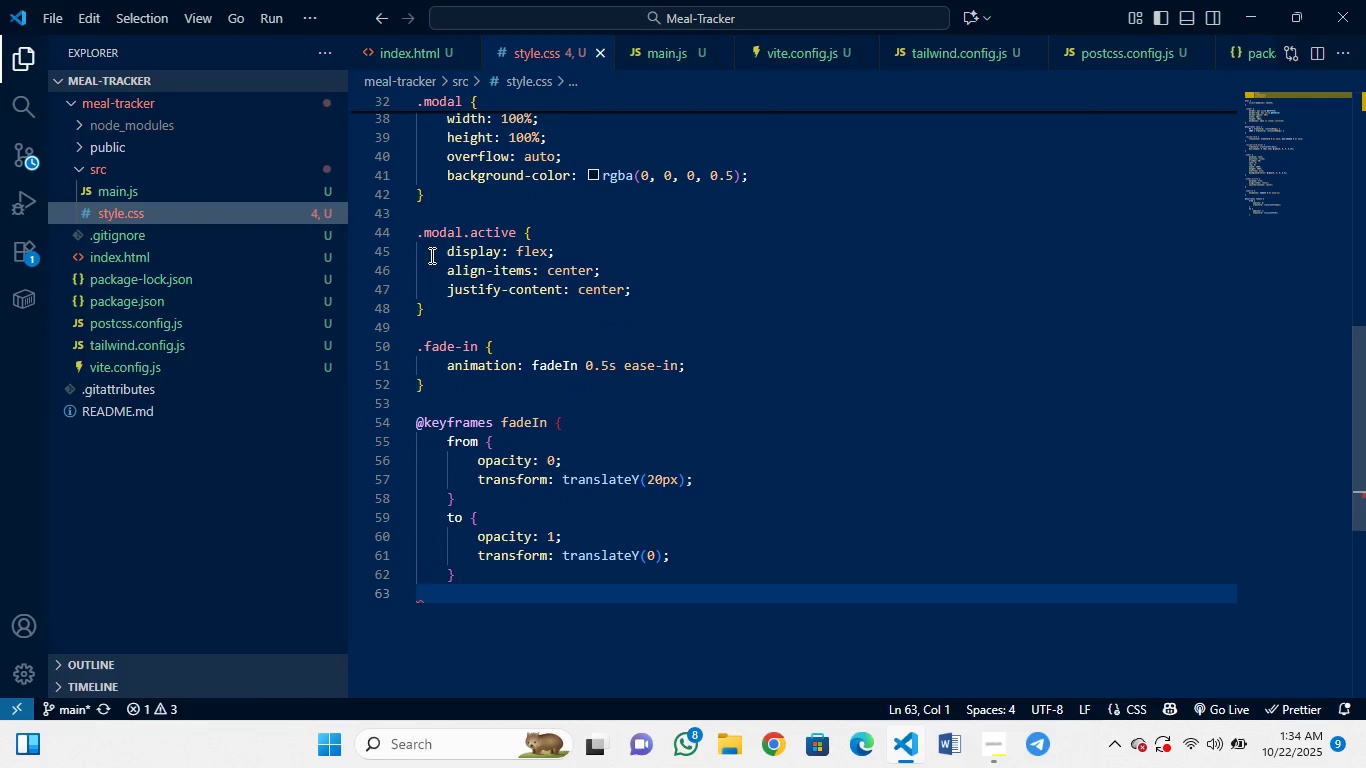 
key(Control+Z)
 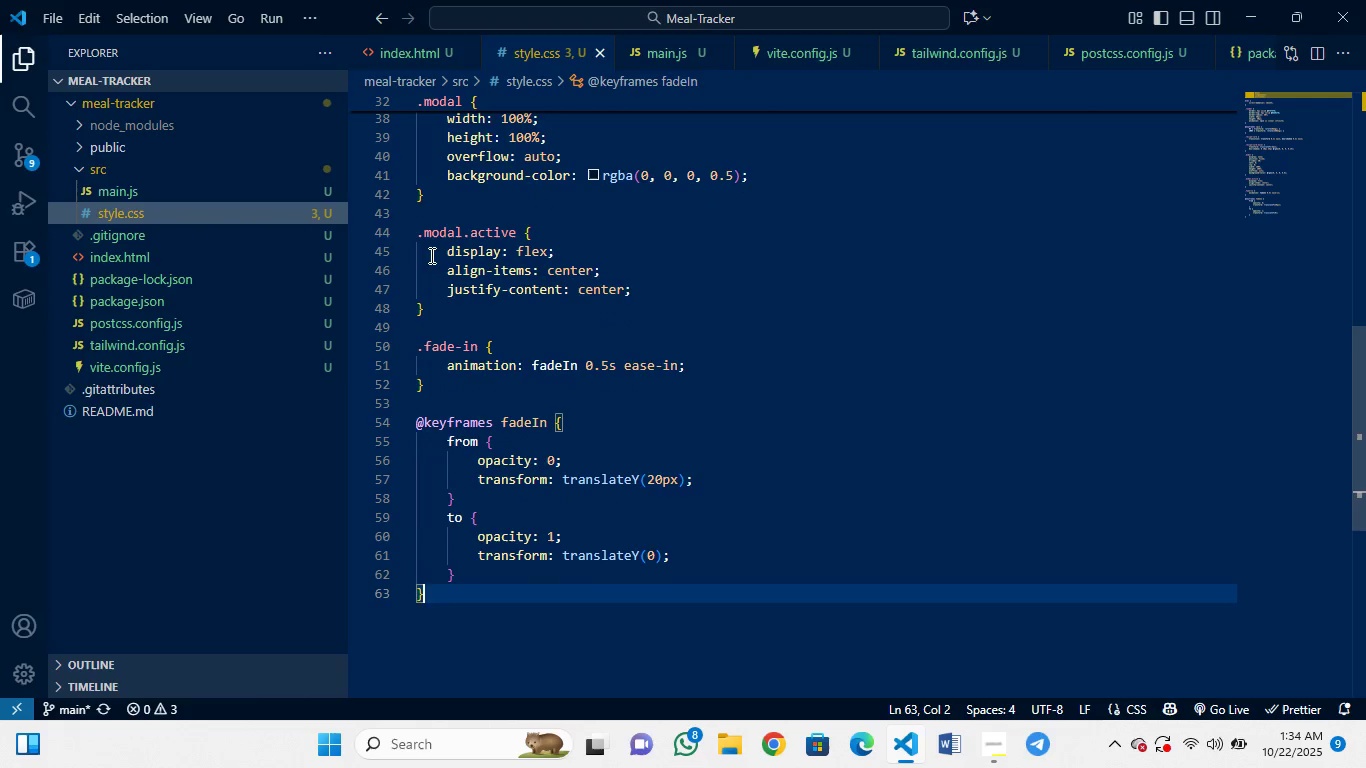 
key(Control+Z)
 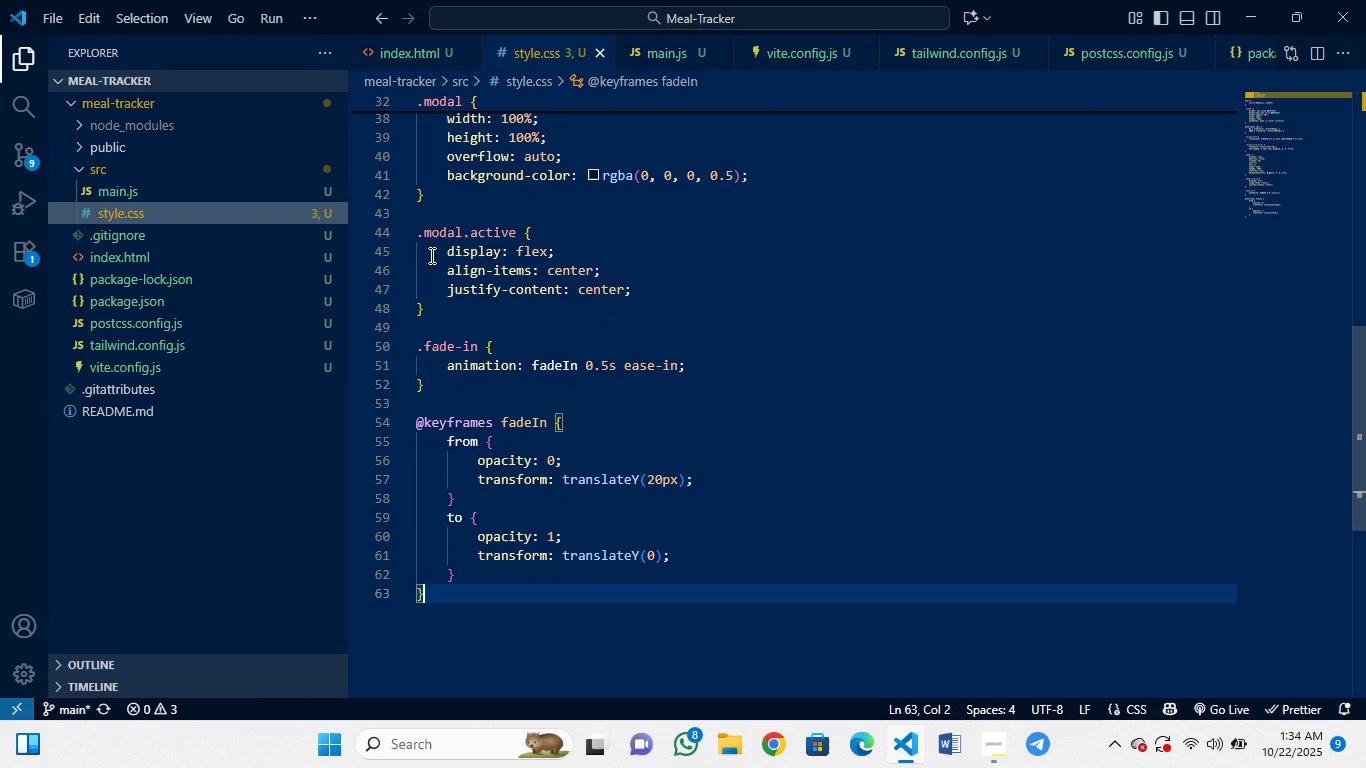 
key(Control+Z)
 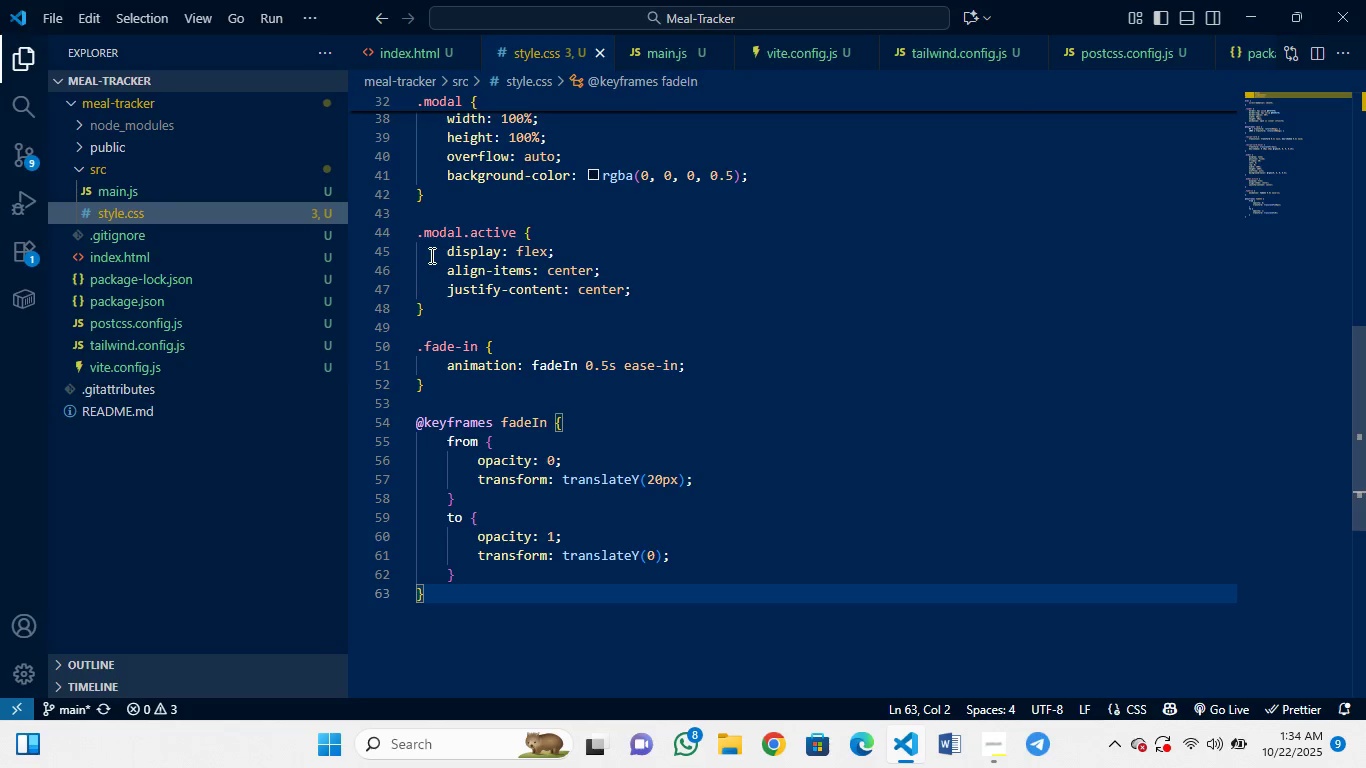 
key(Control+Z)
 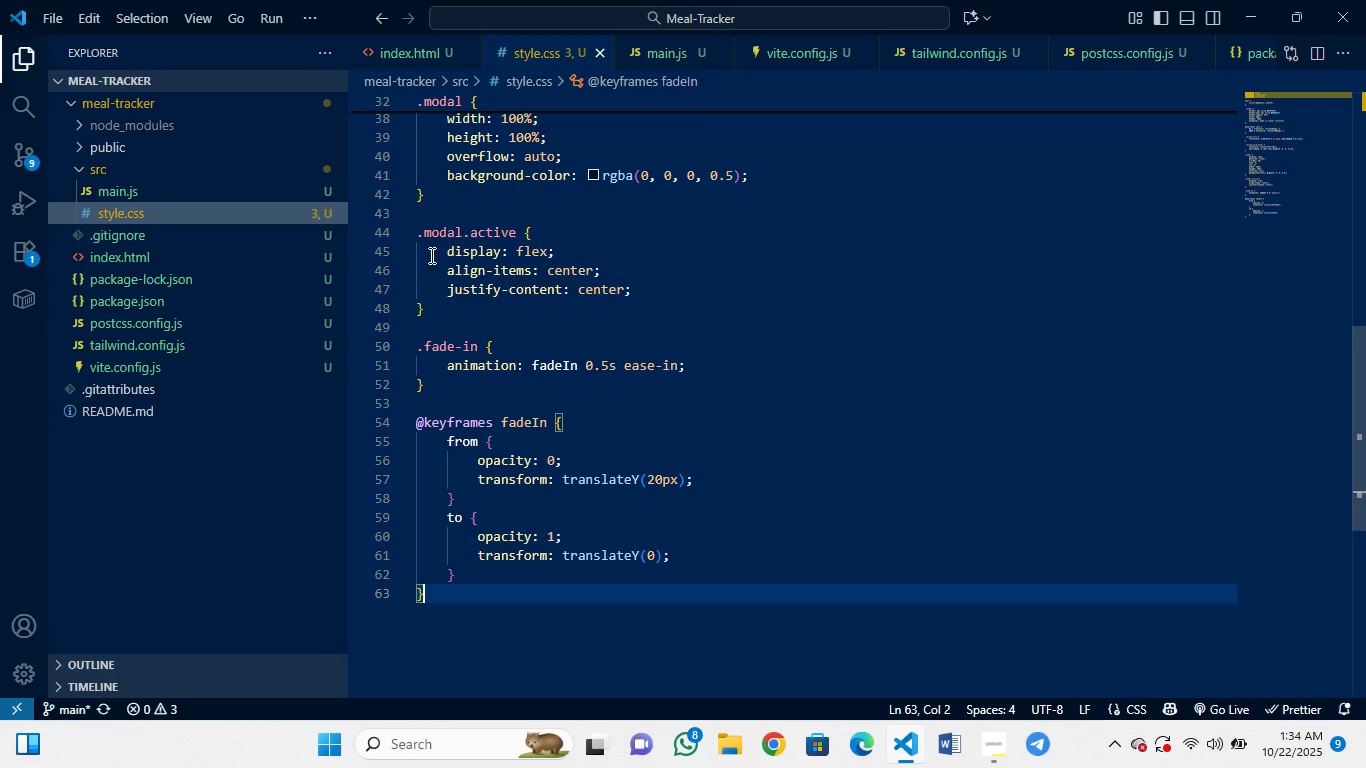 
key(Control+Z)
 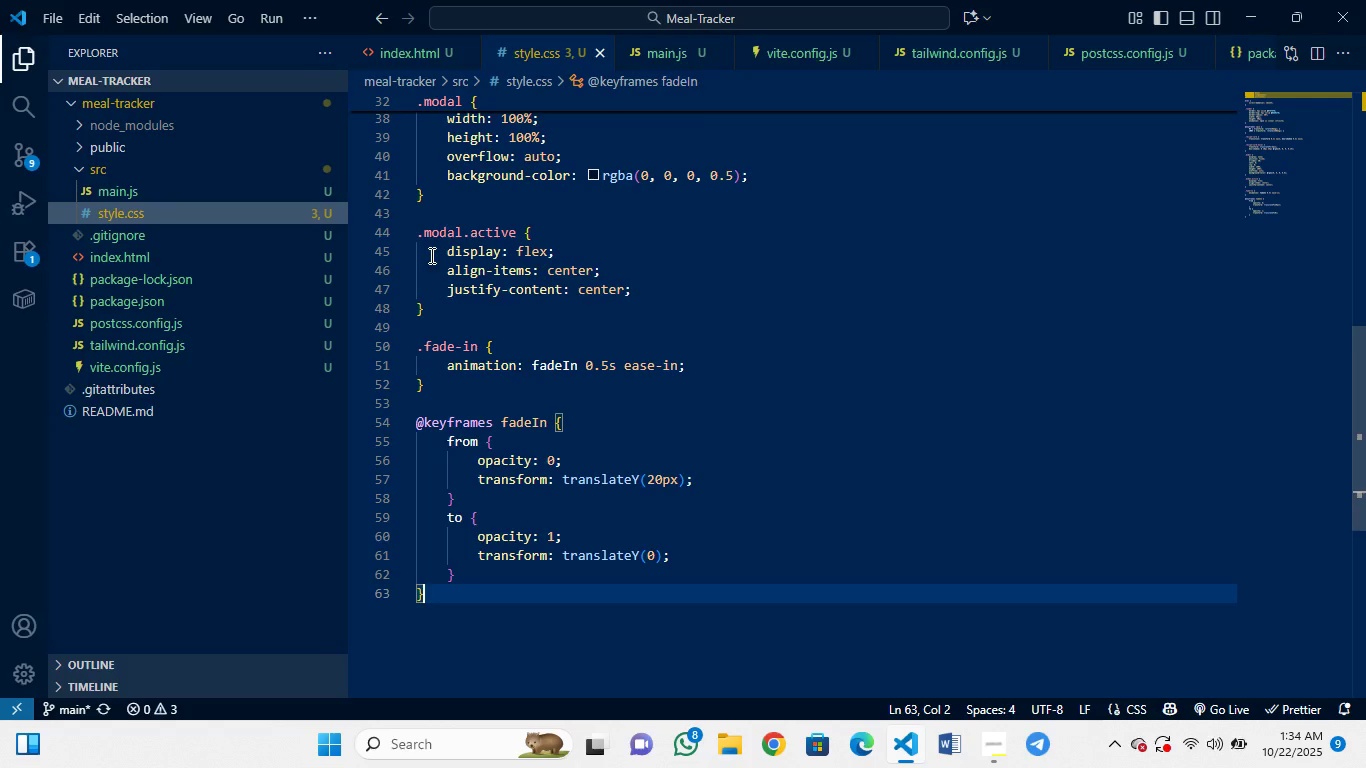 
key(Control+Z)
 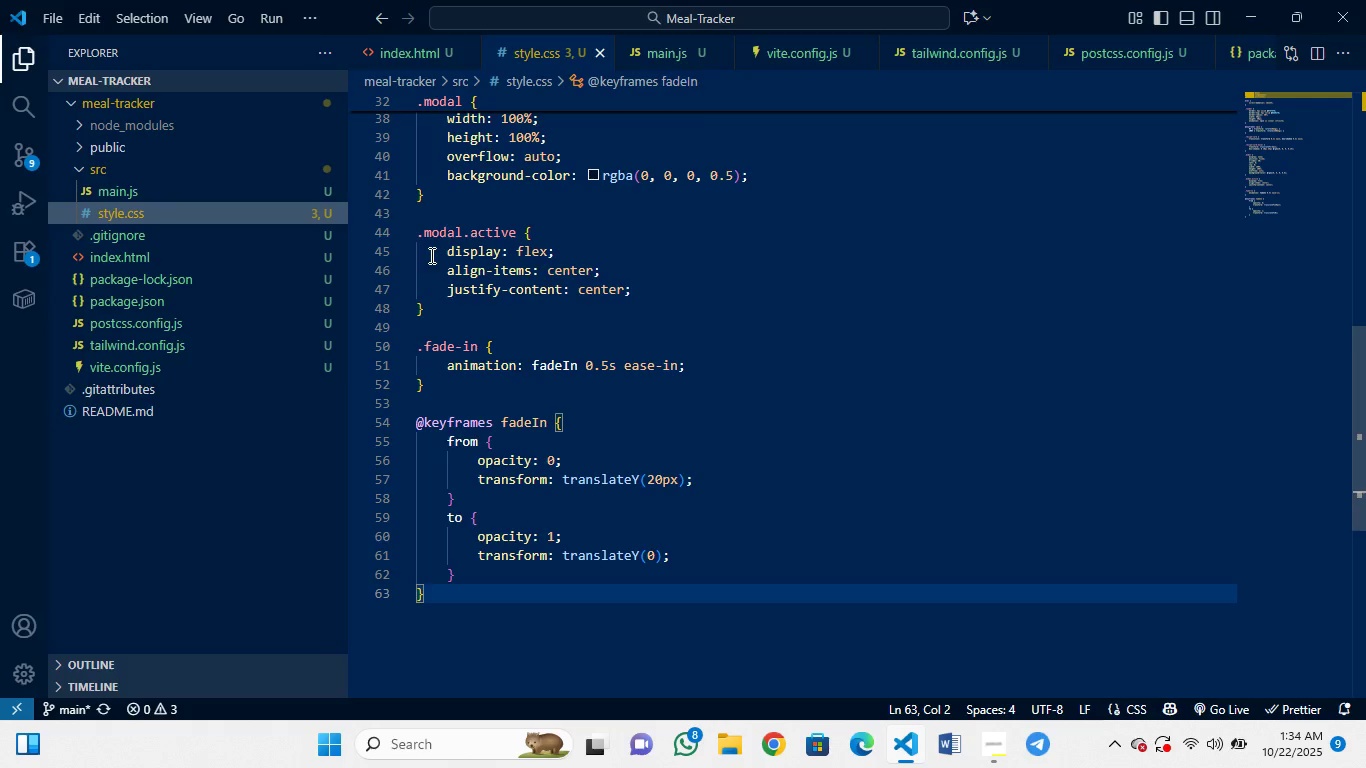 
key(Control+Z)
 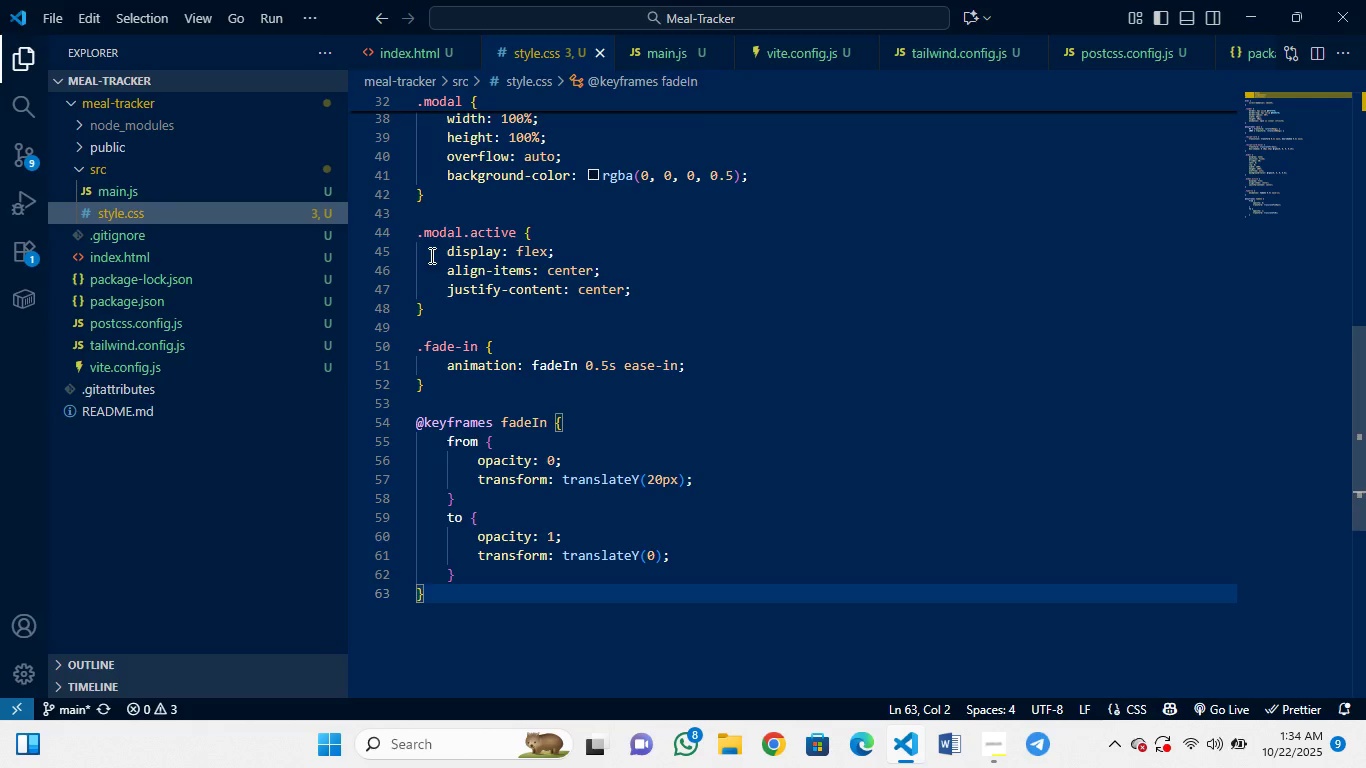 
key(Control+Z)
 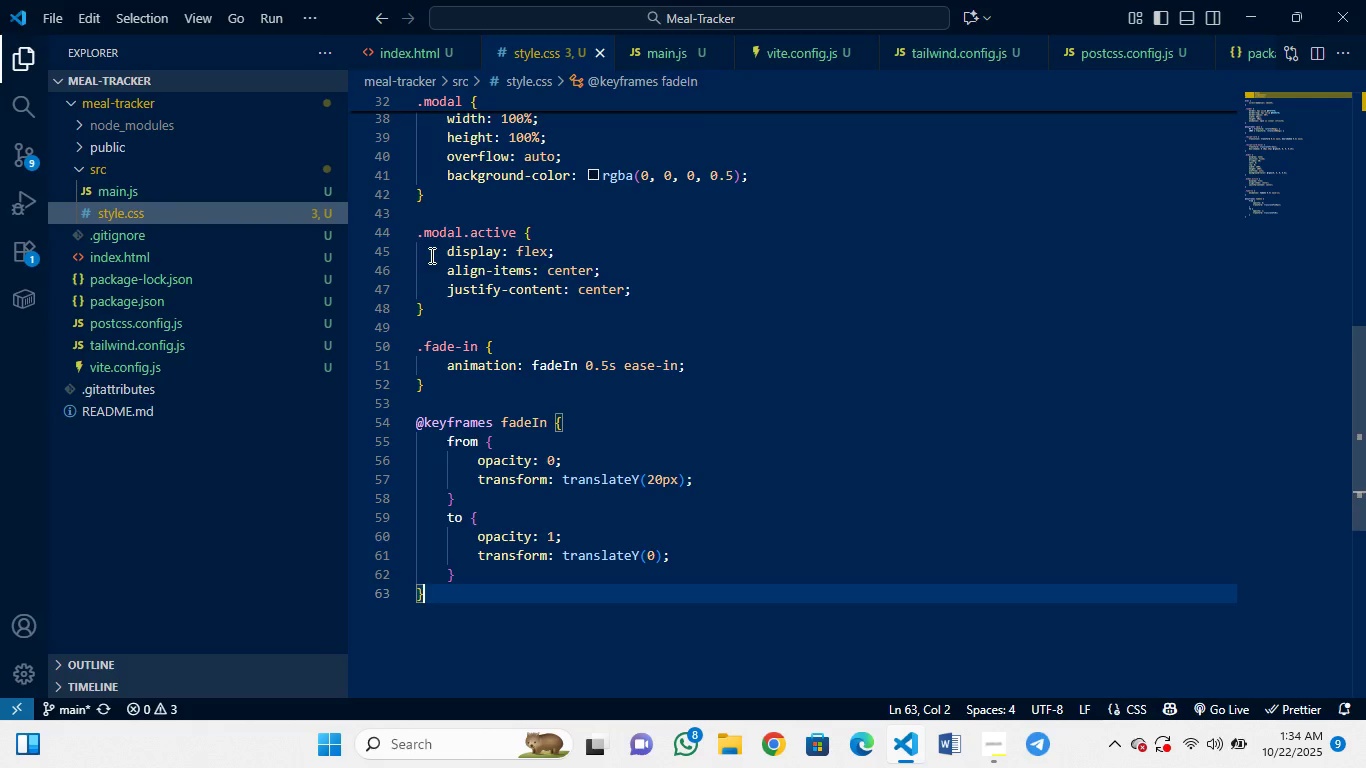 
key(Control+Z)
 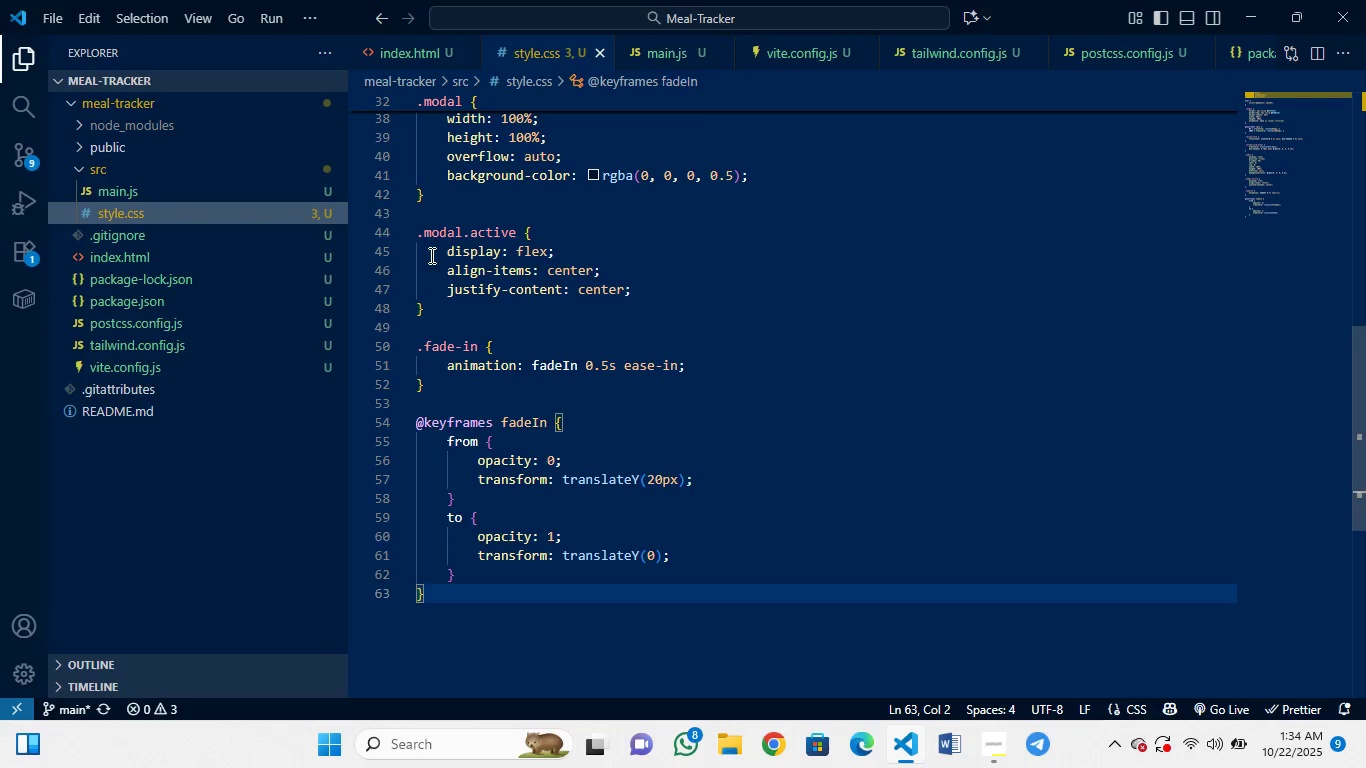 
key(Control+Z)
 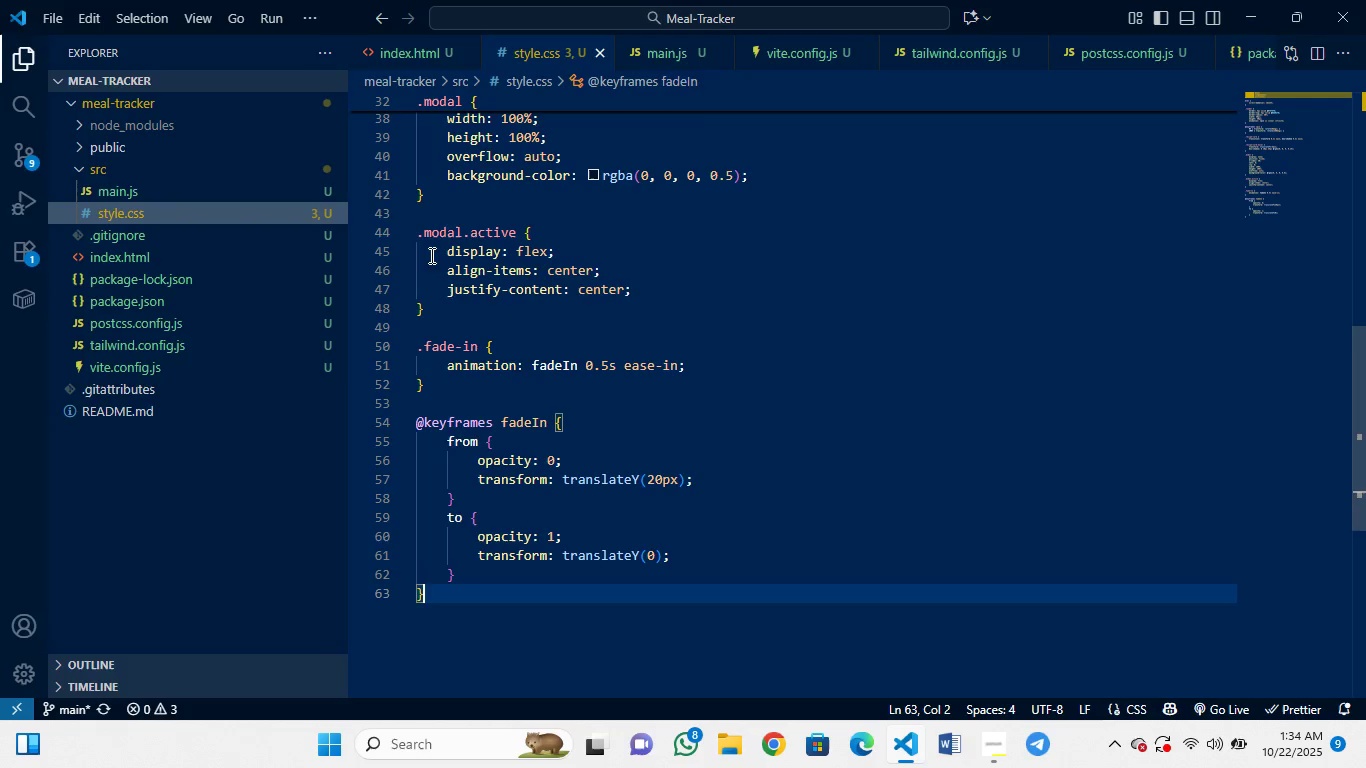 
key(Control+Z)
 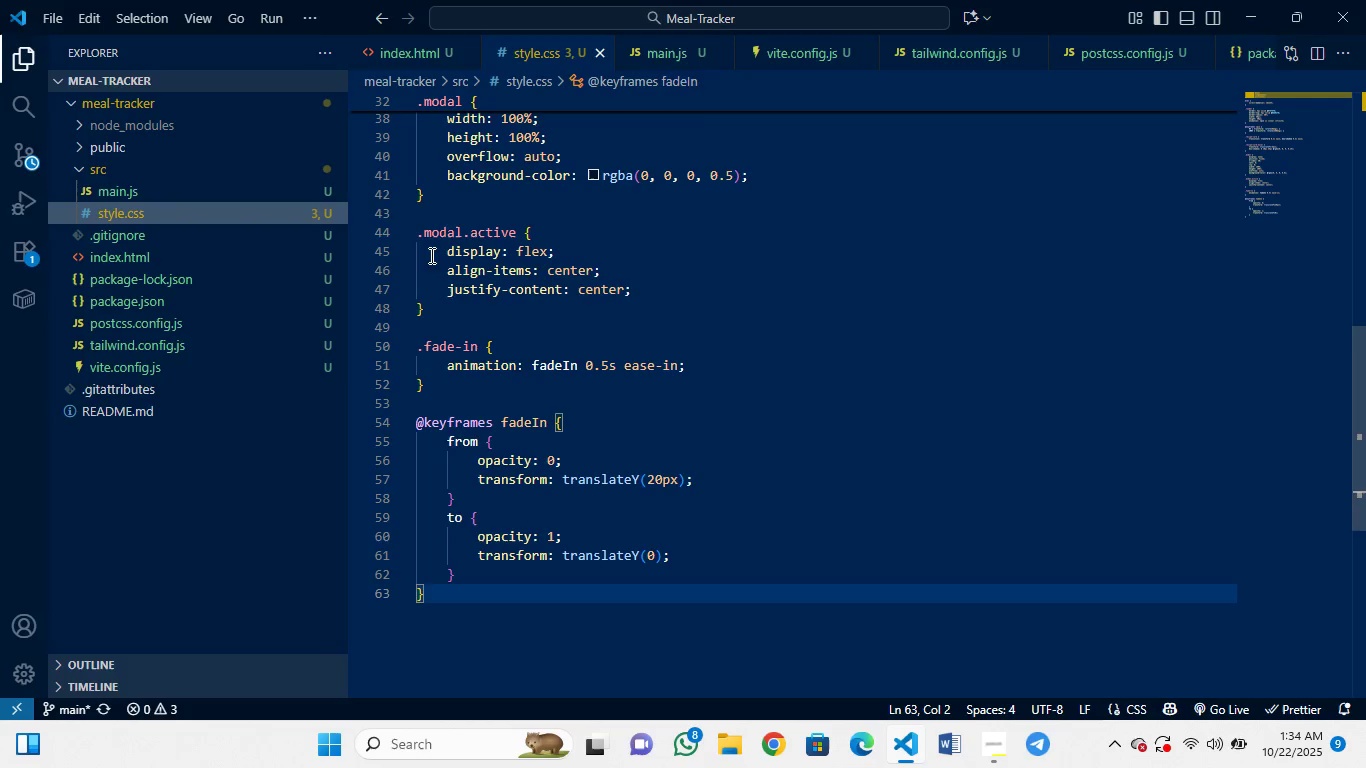 
key(Control+Z)
 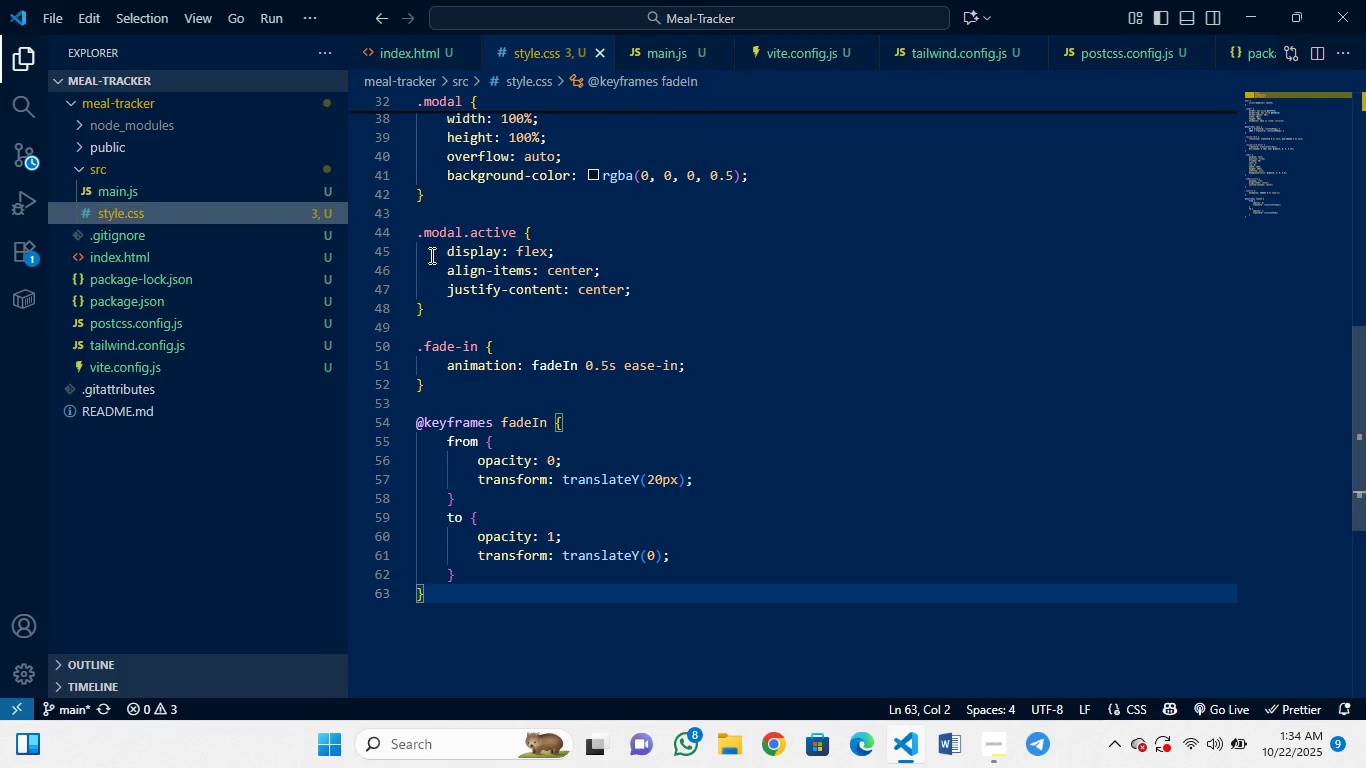 
key(Control+Z)
 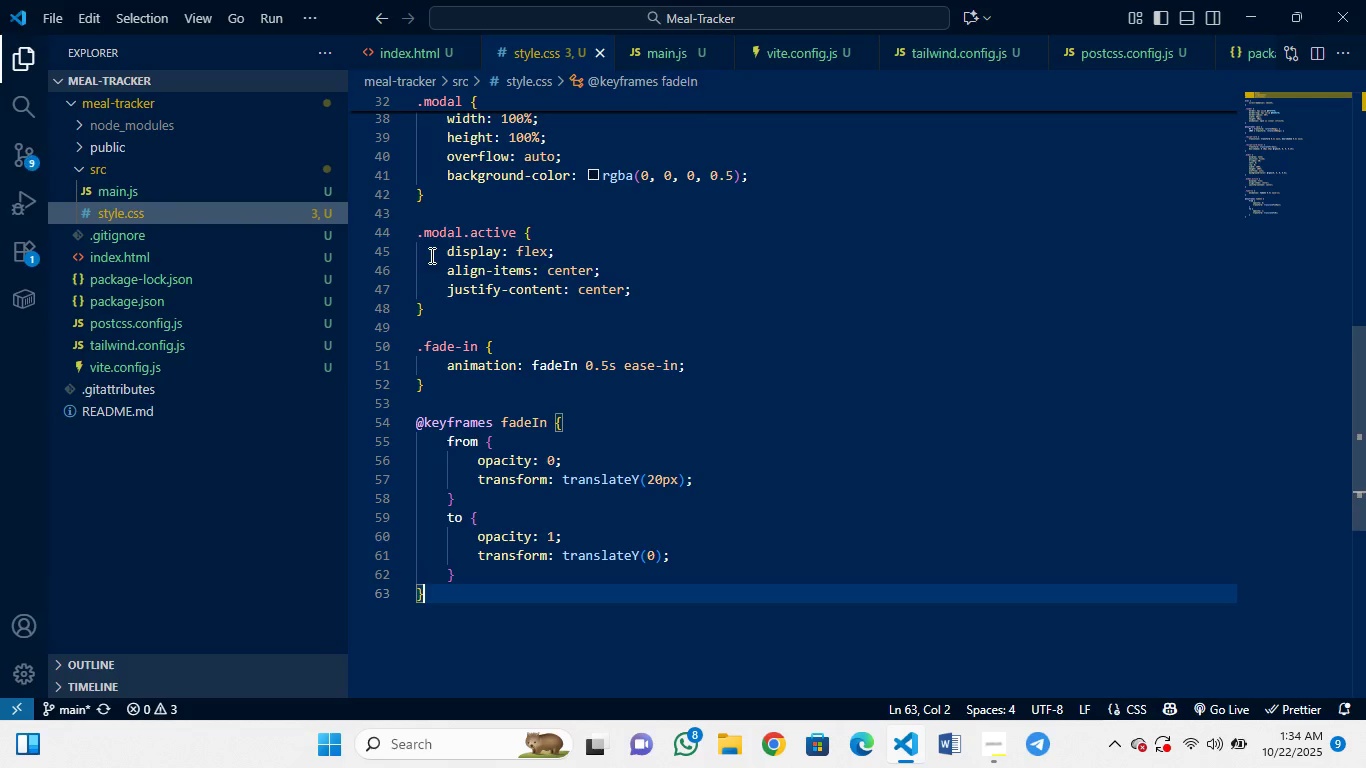 
key(Control+Z)
 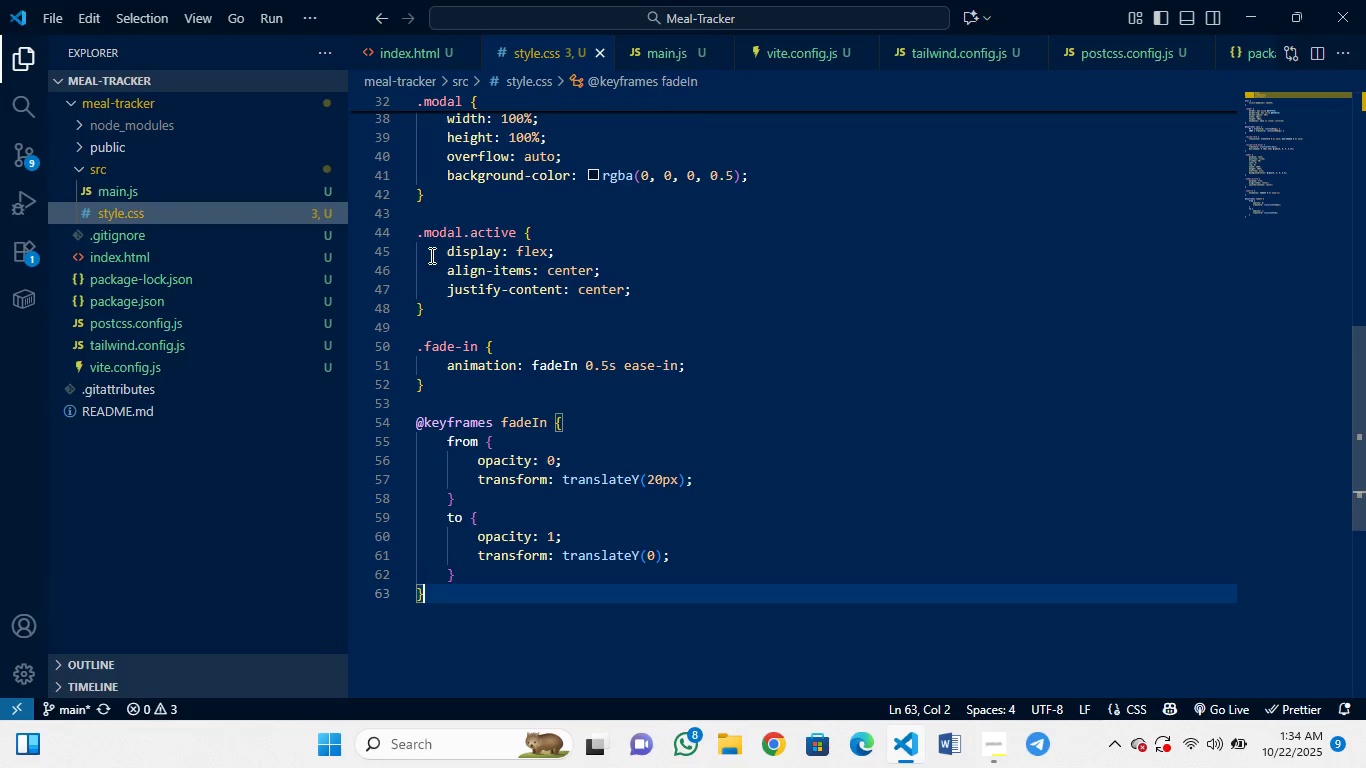 
key(Control+Z)
 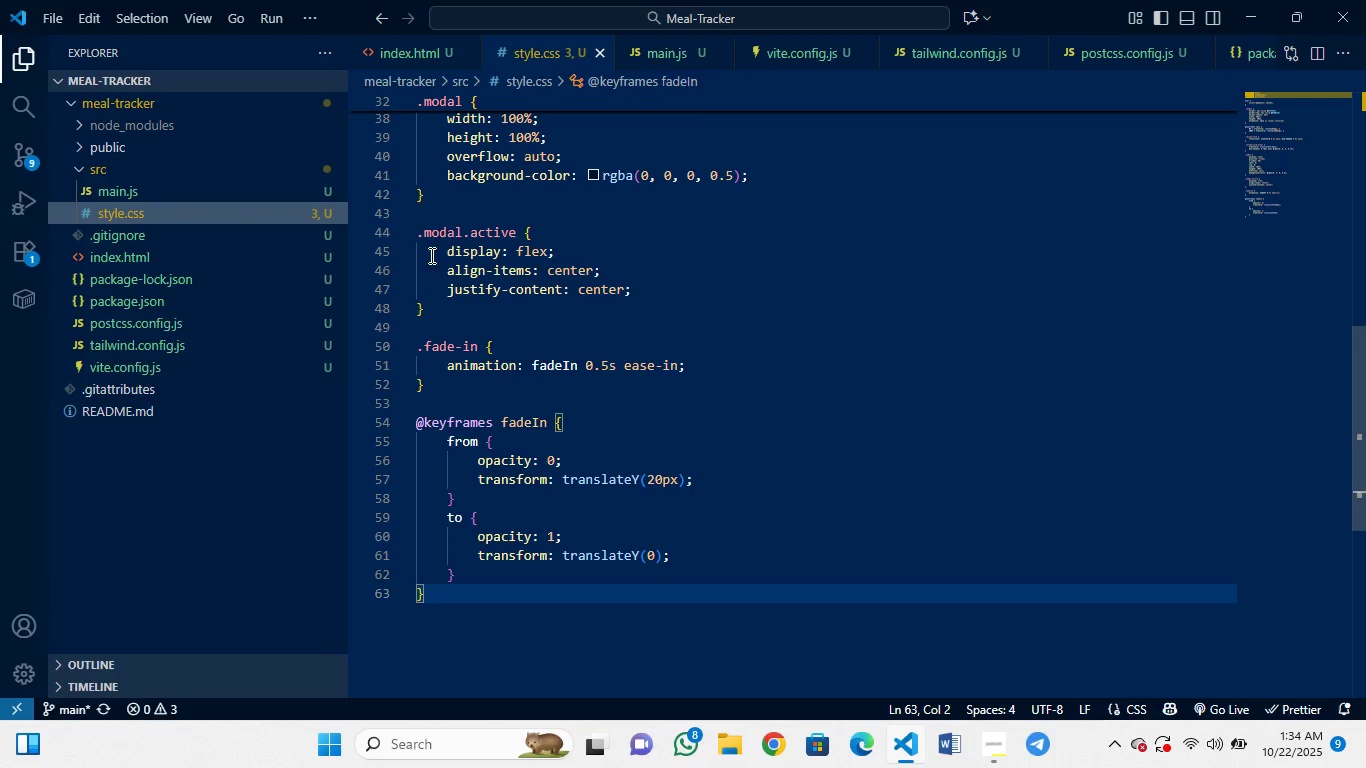 
key(Control+Z)
 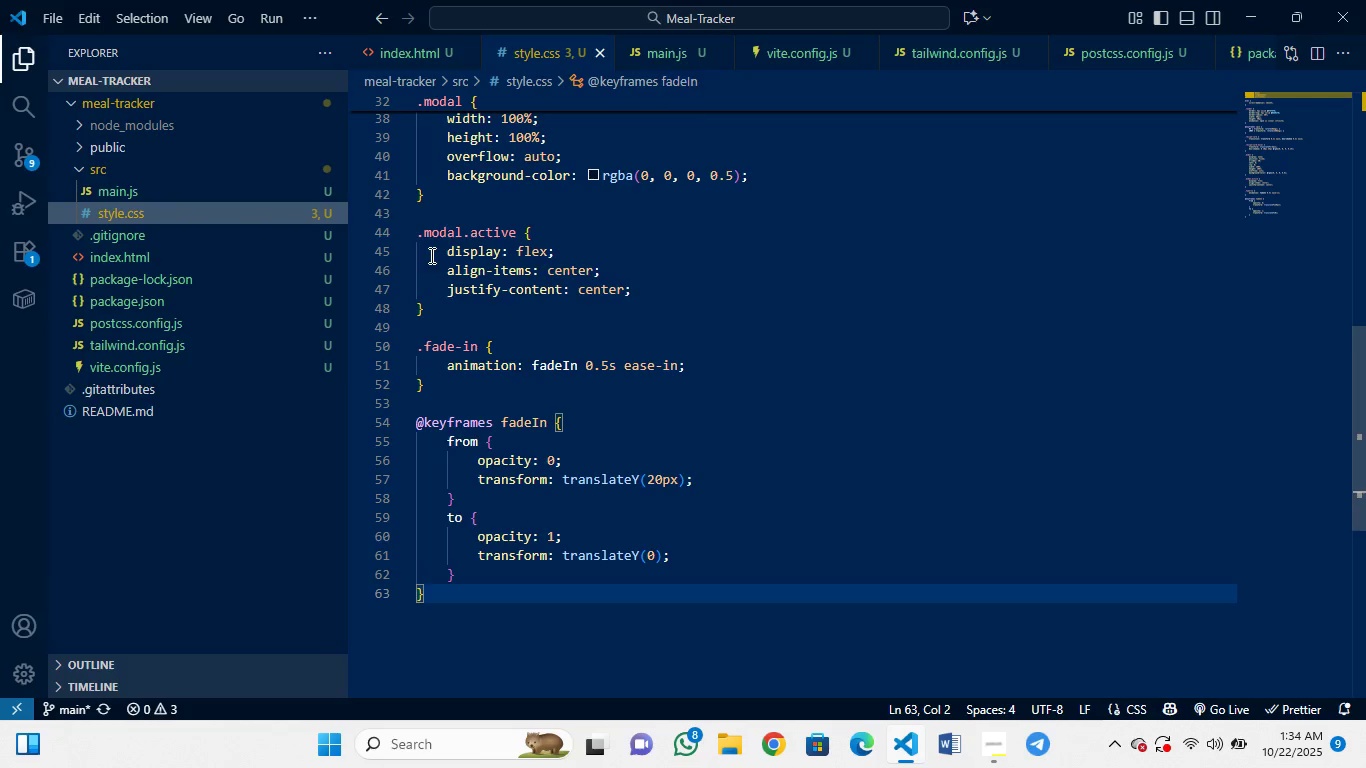 
hold_key(key=Z, duration=0.3)
 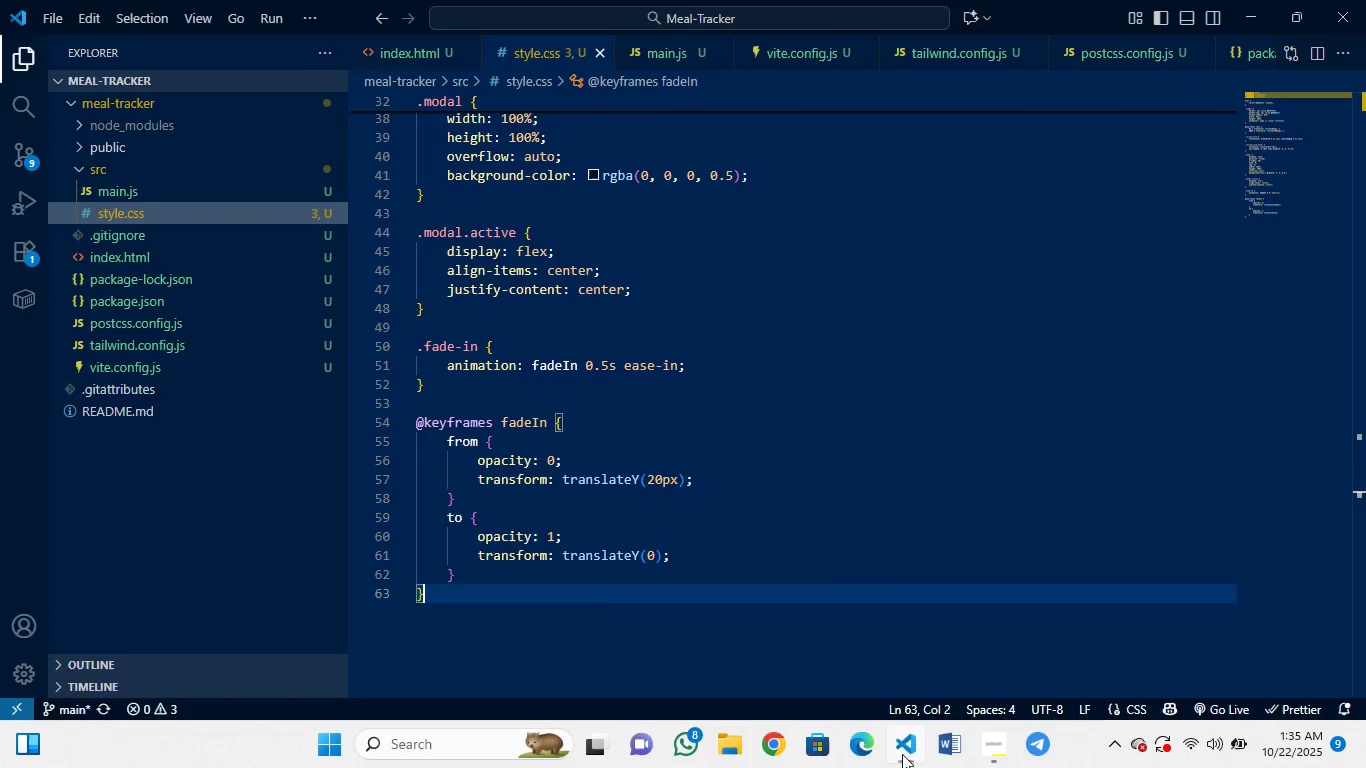 
left_click([902, 754])
 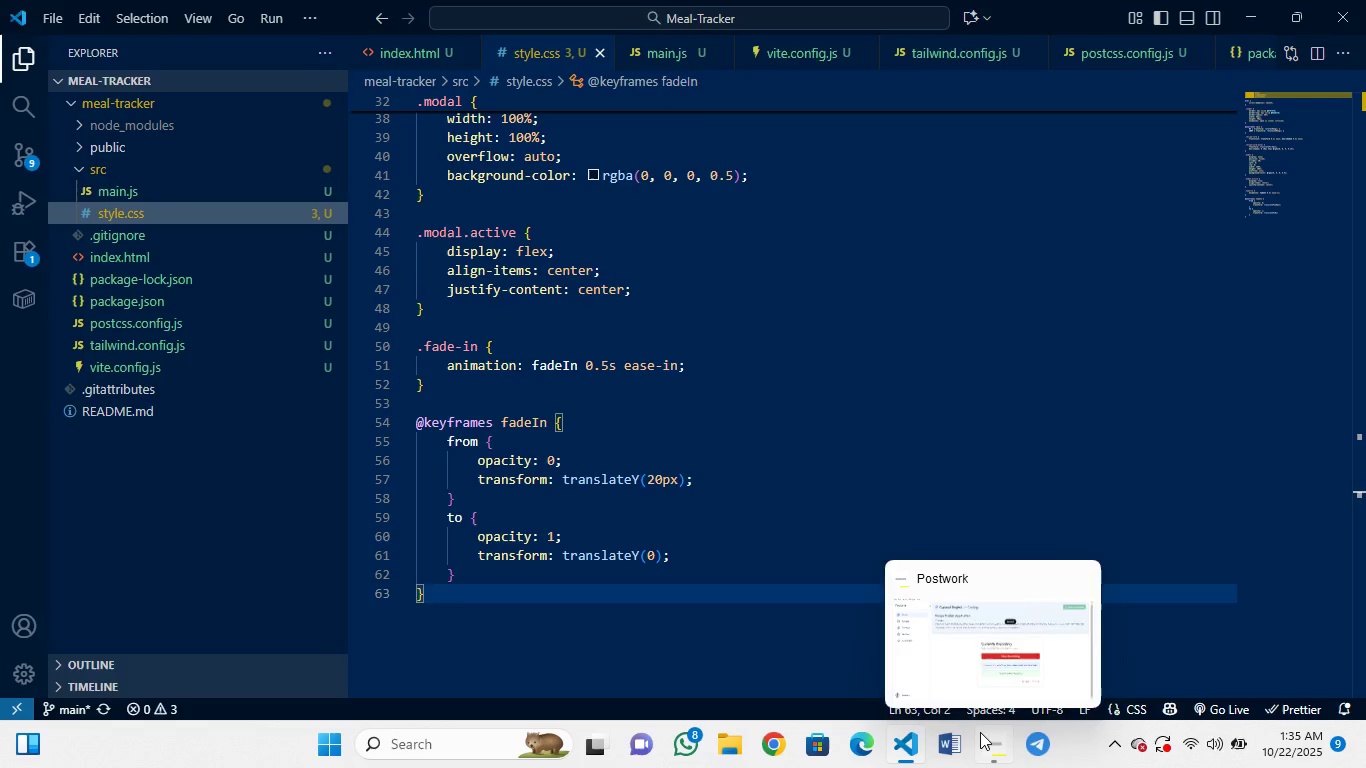 
left_click_drag(start_coordinate=[982, 734], to_coordinate=[985, 739])
 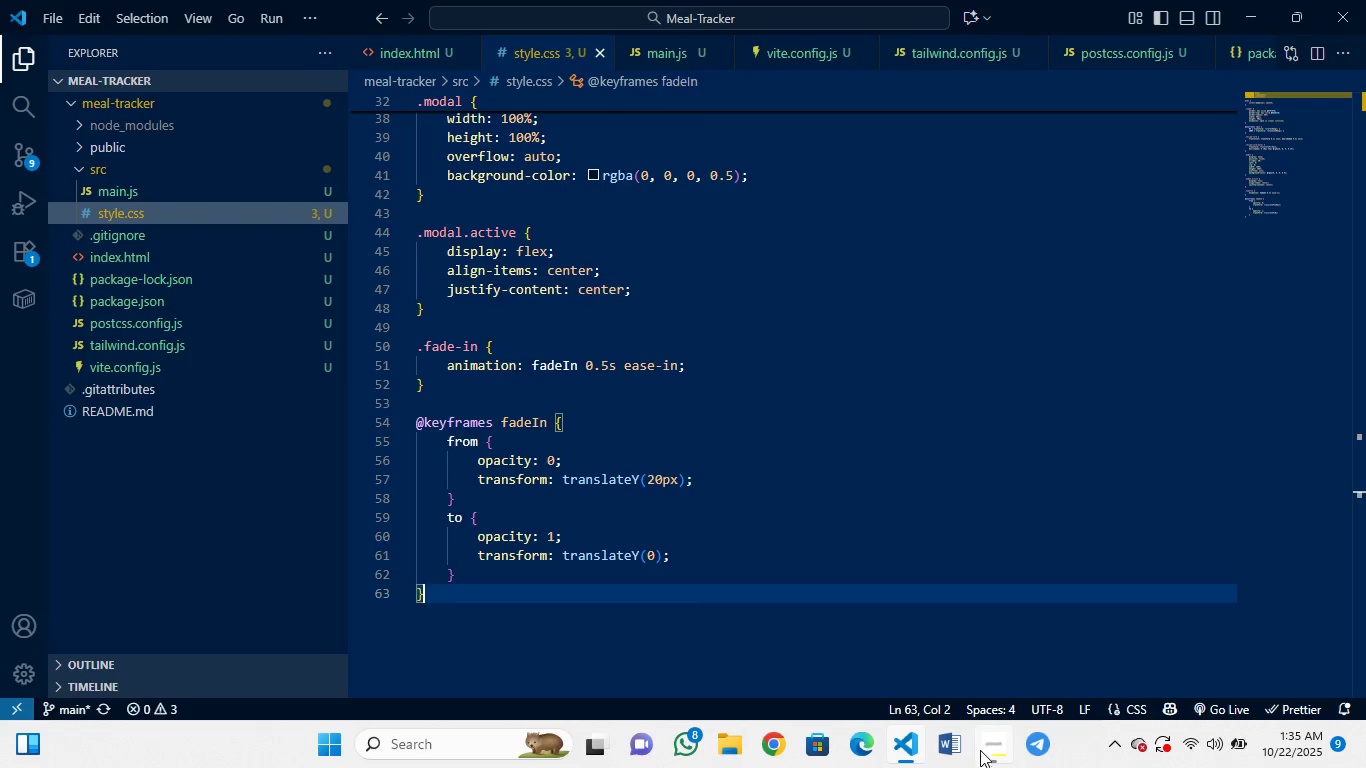 
mouse_move([1003, 757])